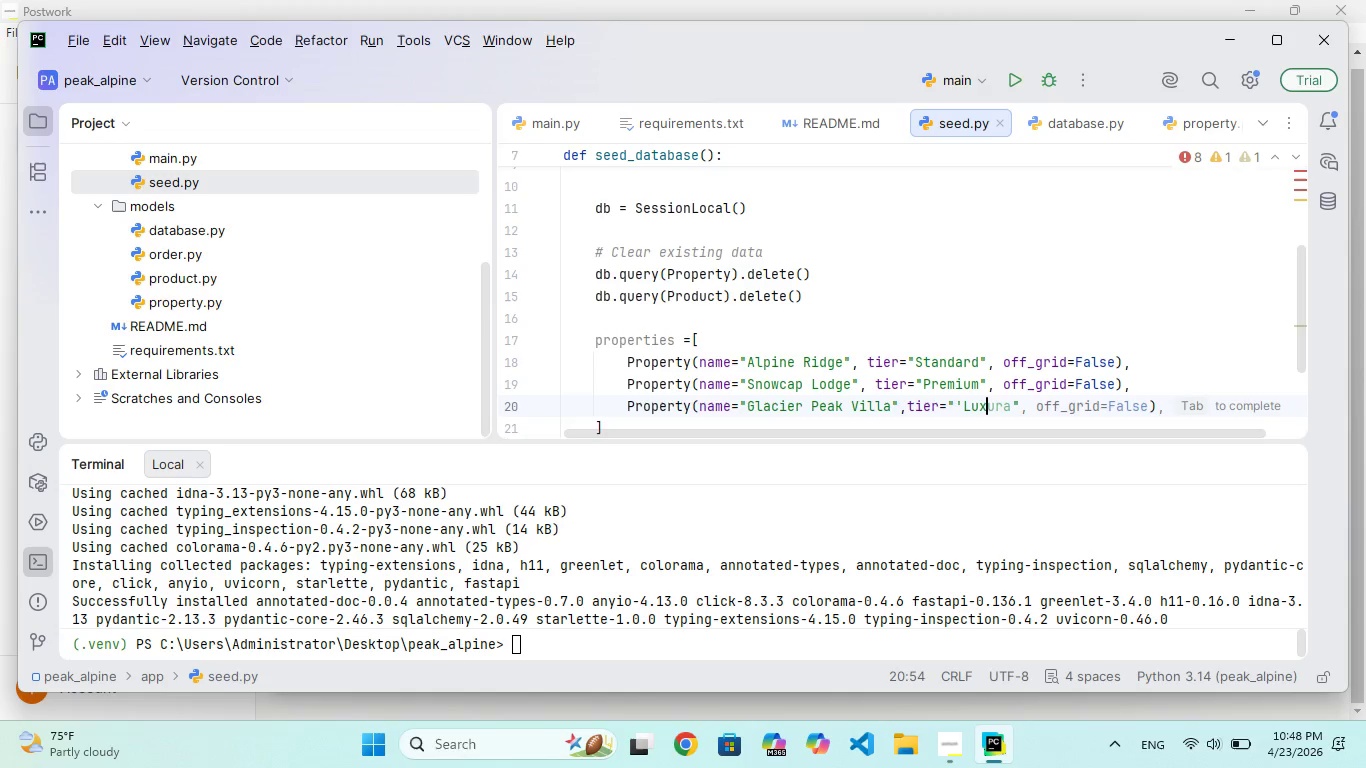 
type(ury)
 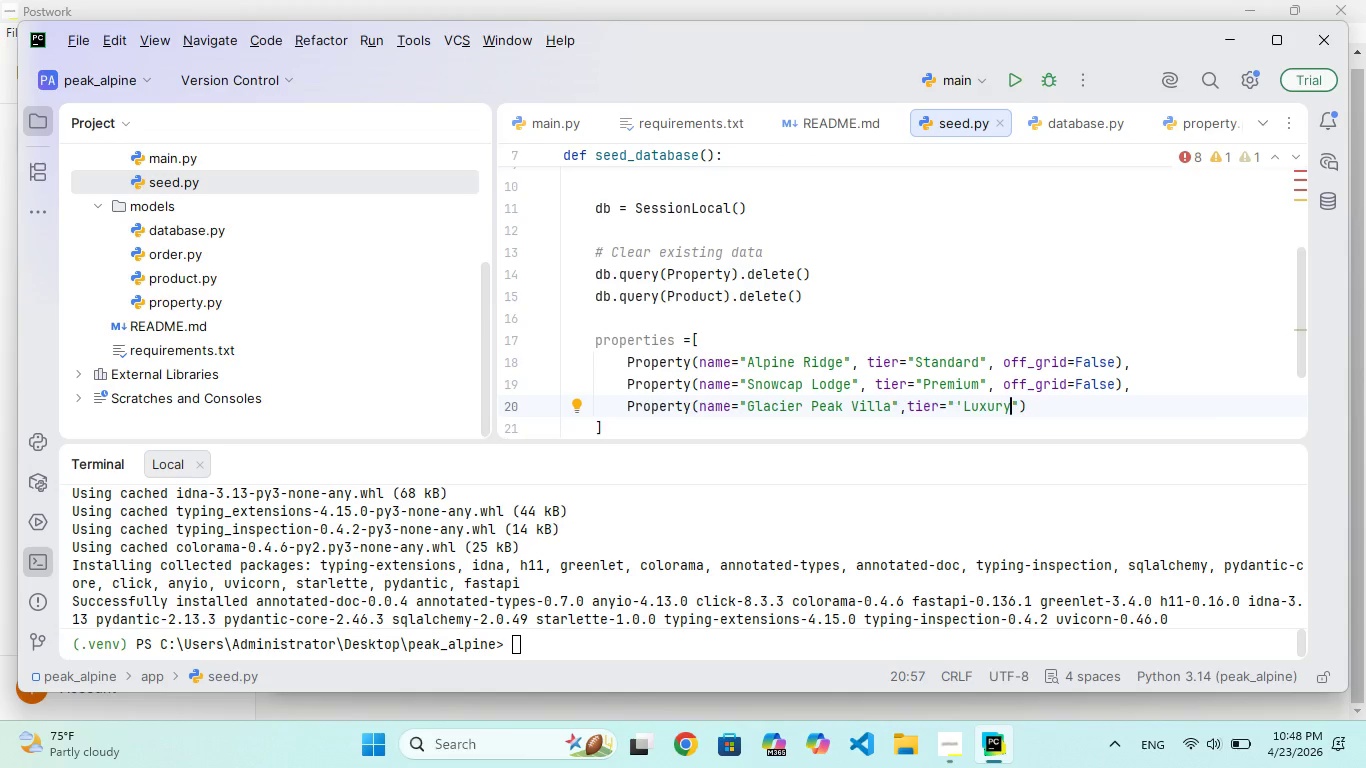 
key(ArrowRight)
 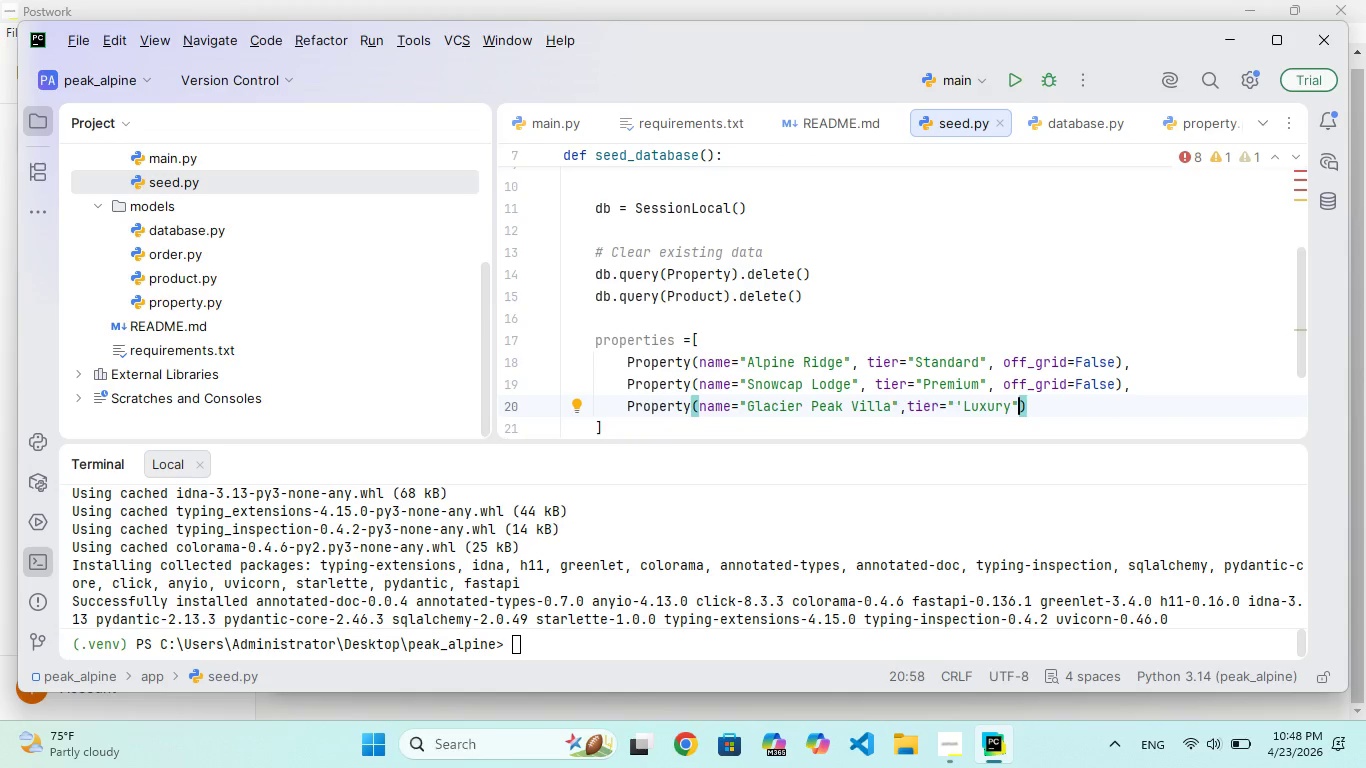 
type(, off_grid)
 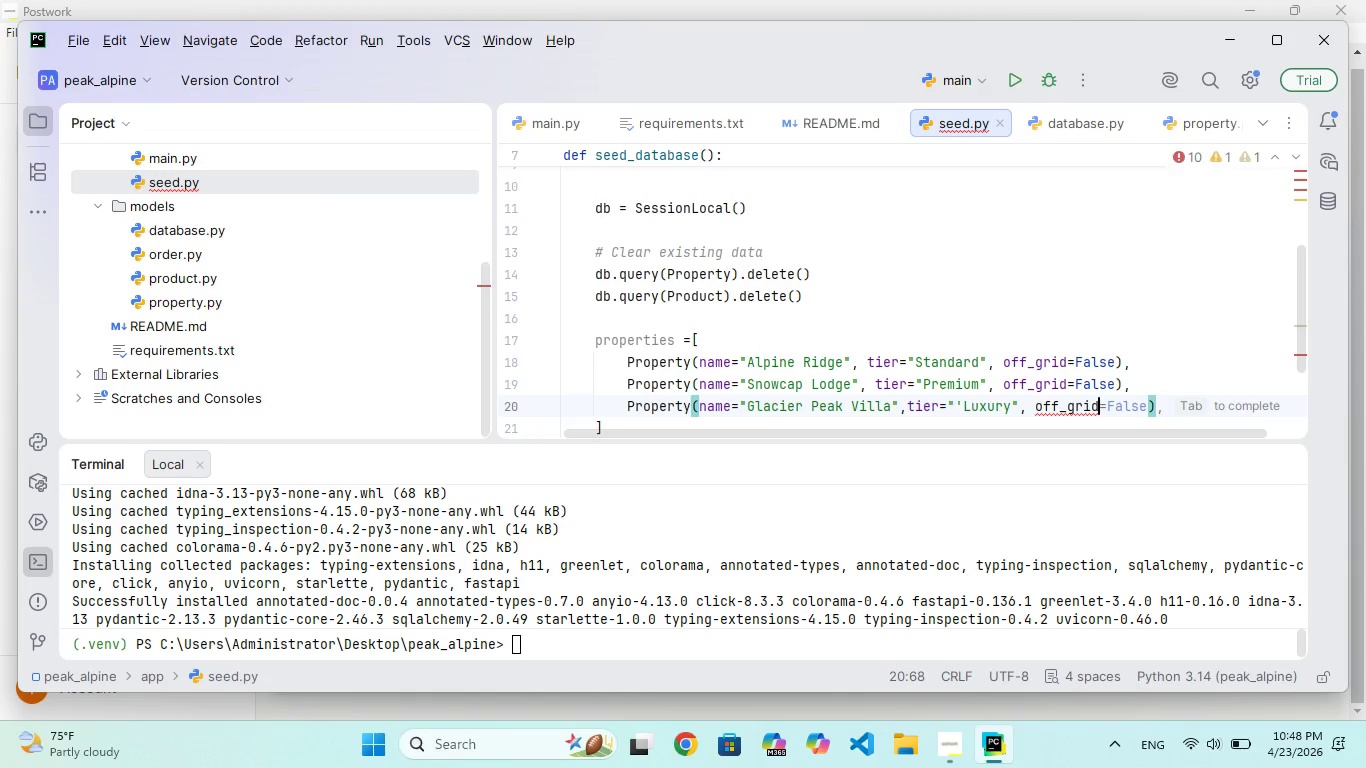 
key(Enter)
 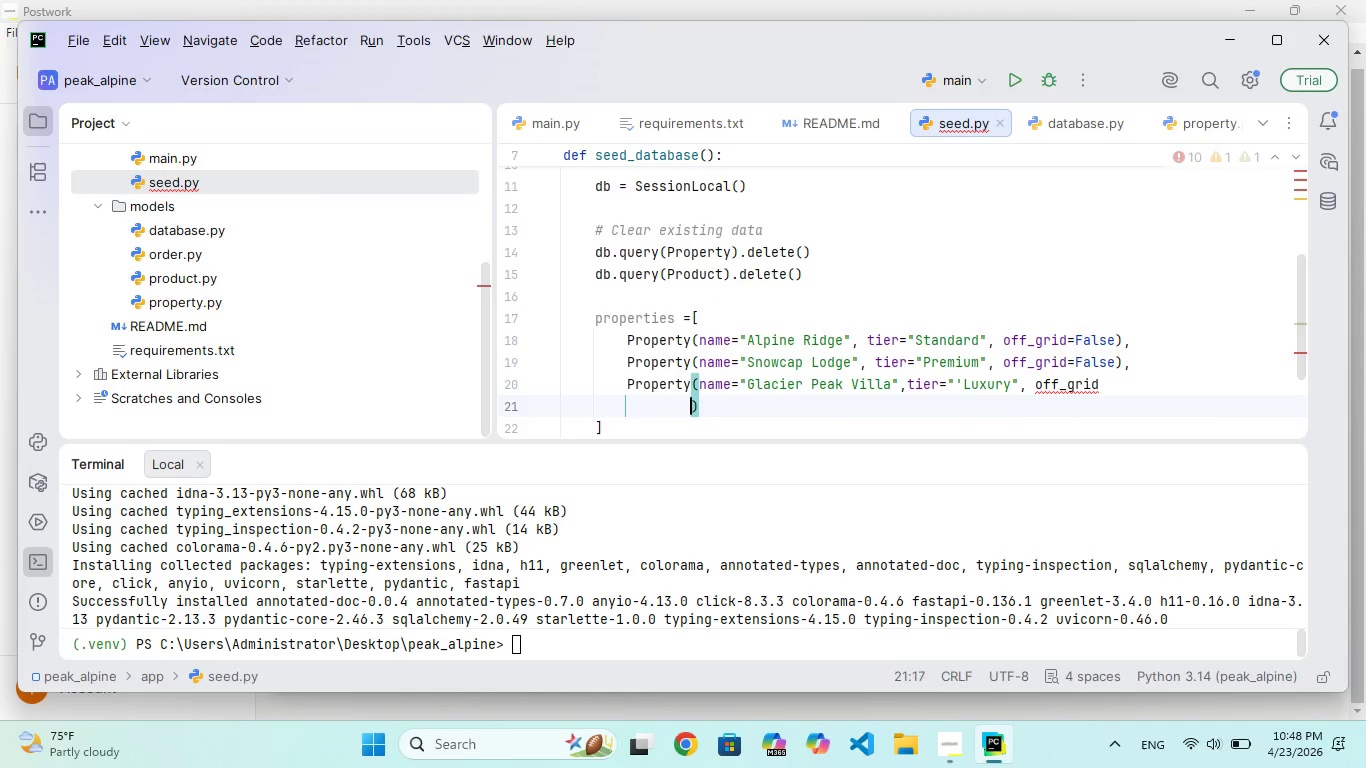 
hold_key(key=Backspace, duration=0.36)
 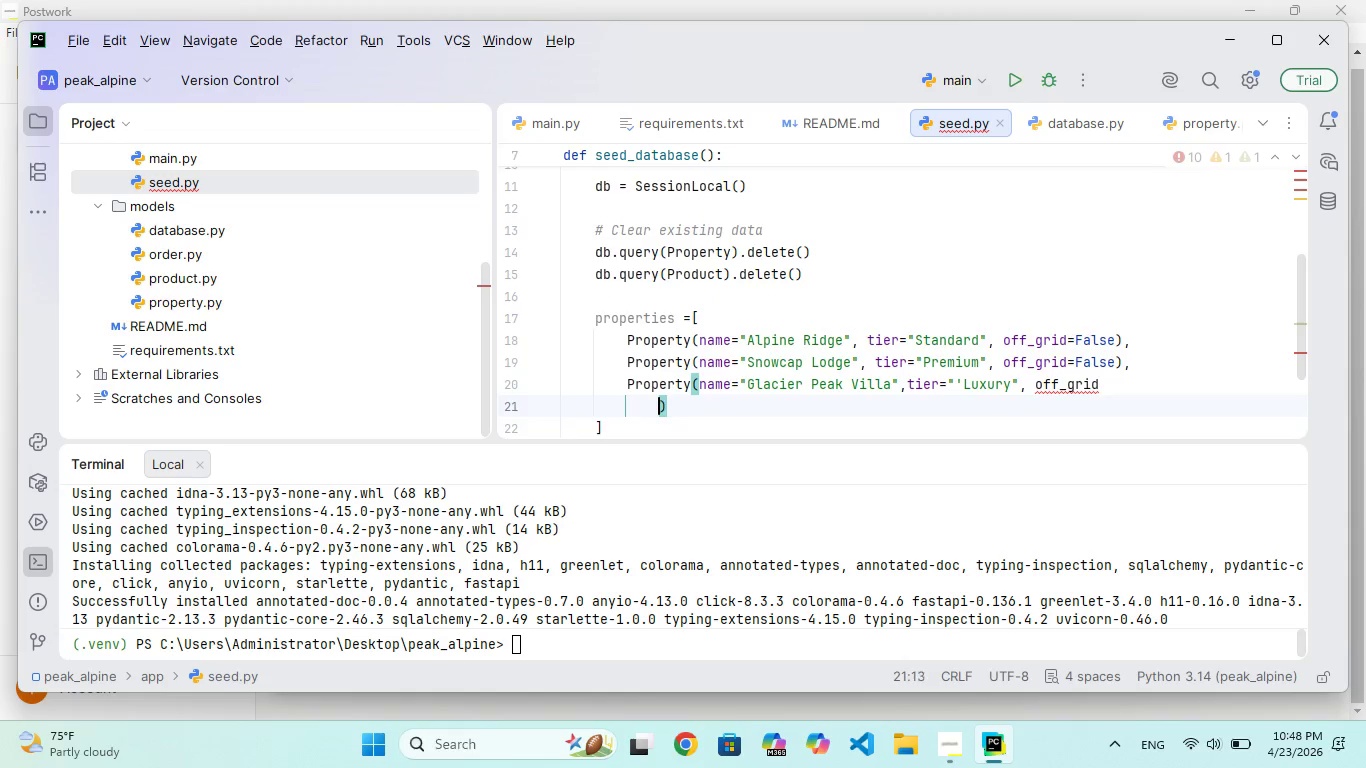 
key(Backspace)
key(Backspace)
key(Backspace)
key(Backspace)
key(Backspace)
type(=False)
 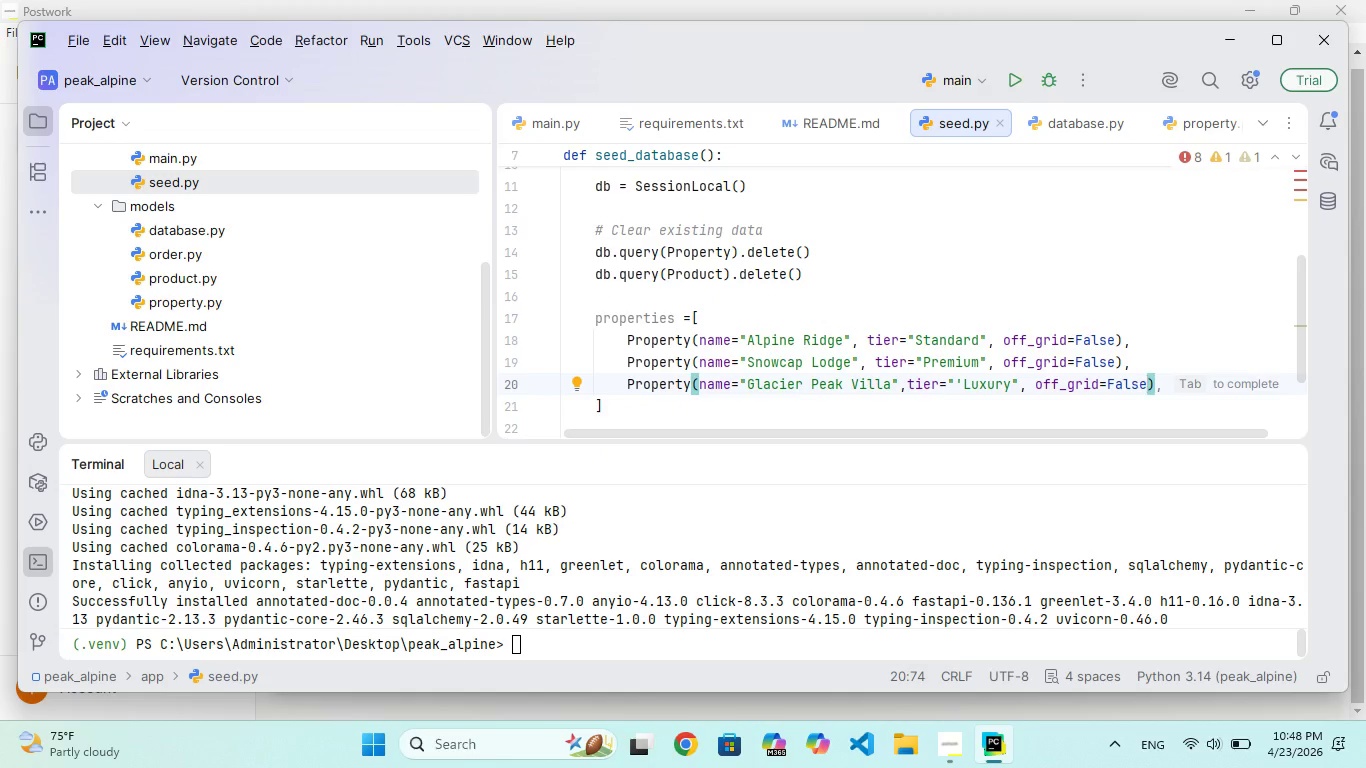 
key(ArrowRight)
 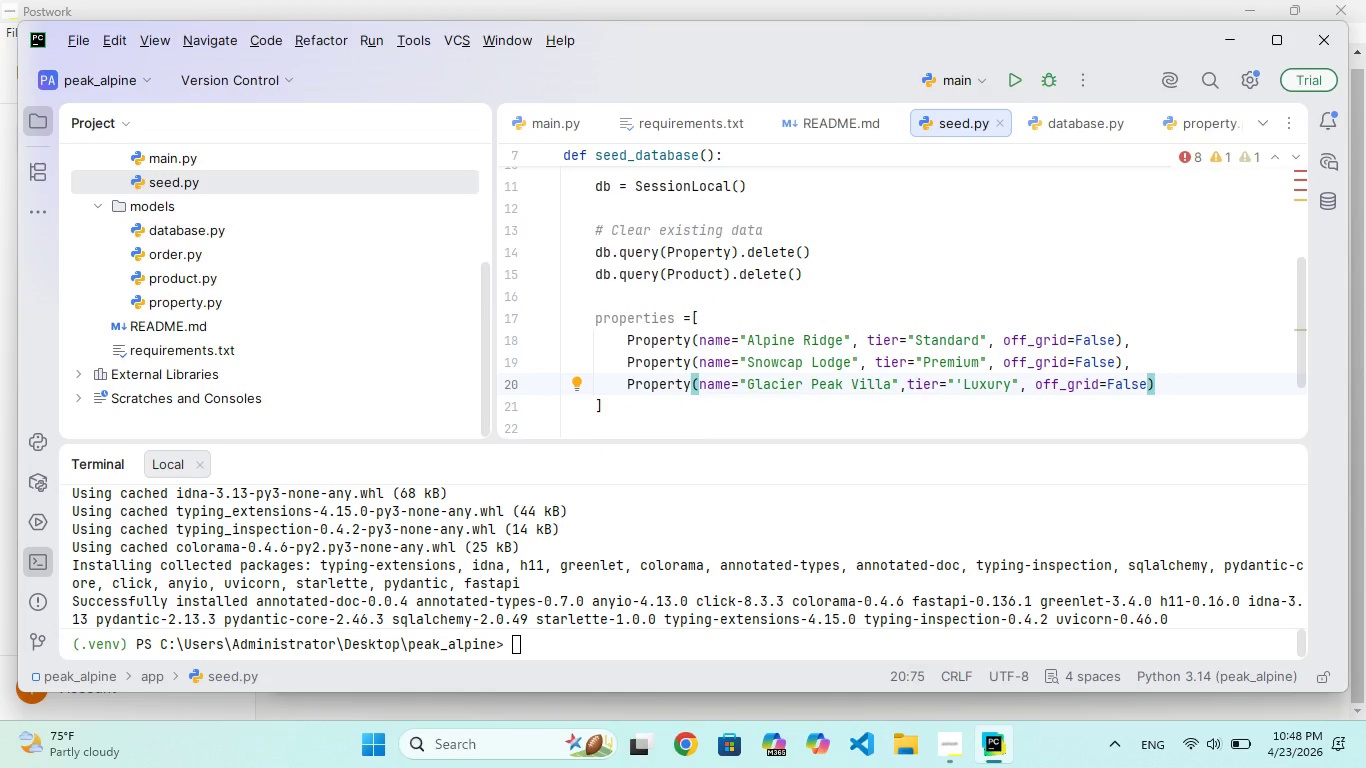 
key(Comma)
 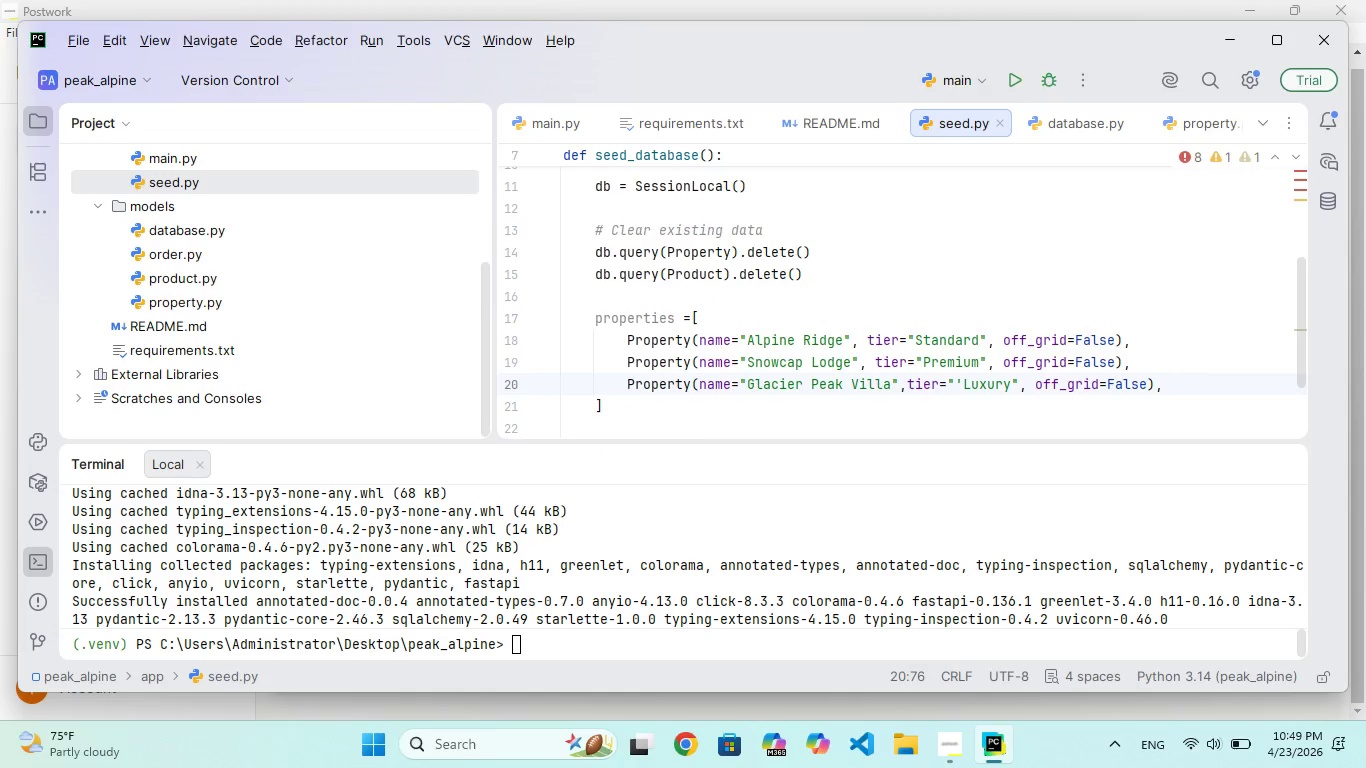 
key(Enter)
 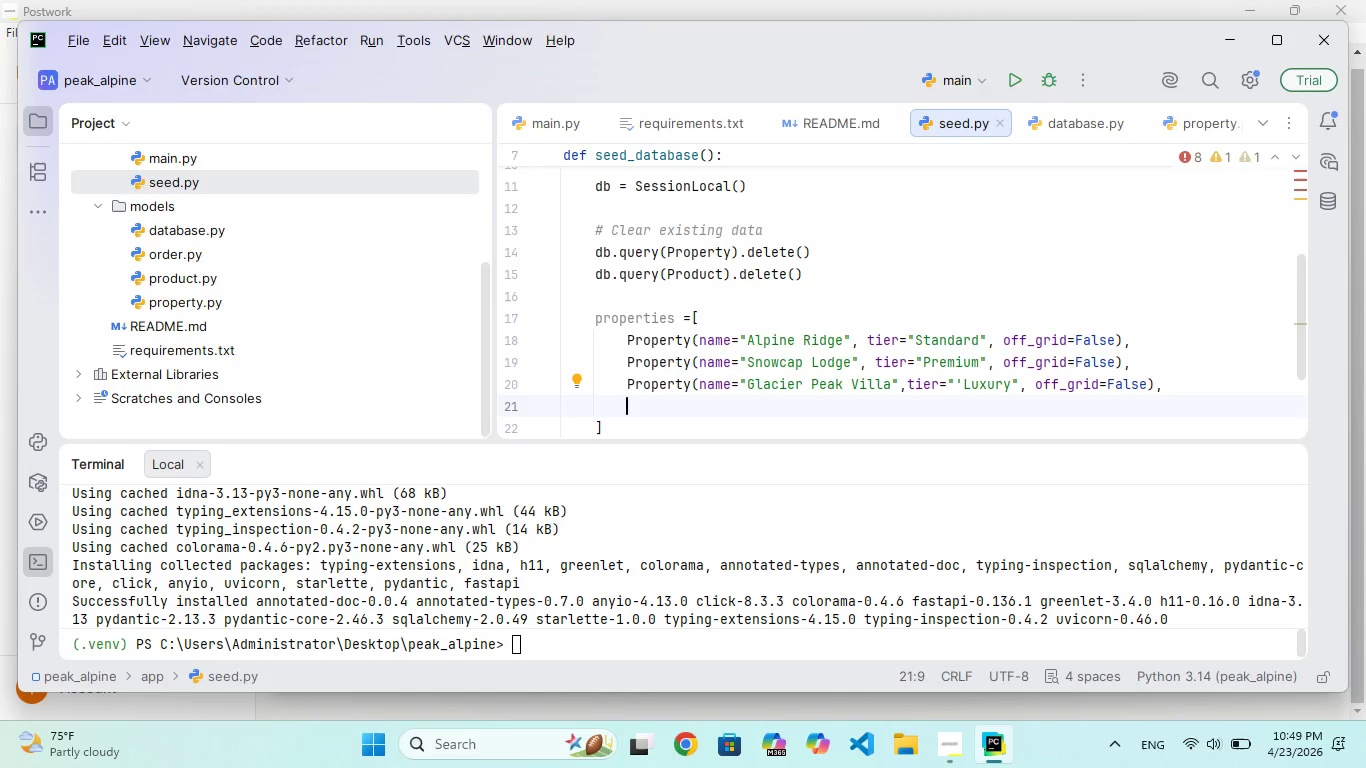 
wait(5.41)
 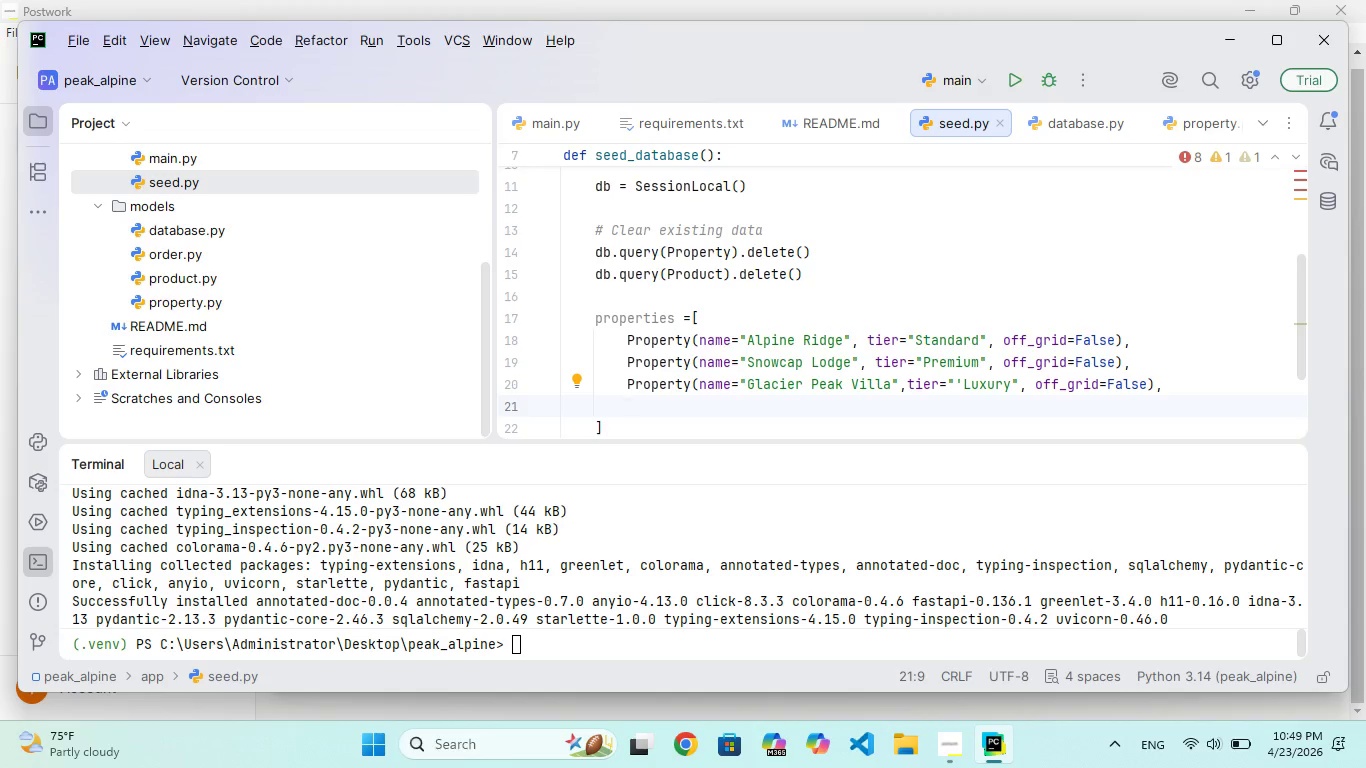 
type(Property(nme="Timberlne Retreat)
 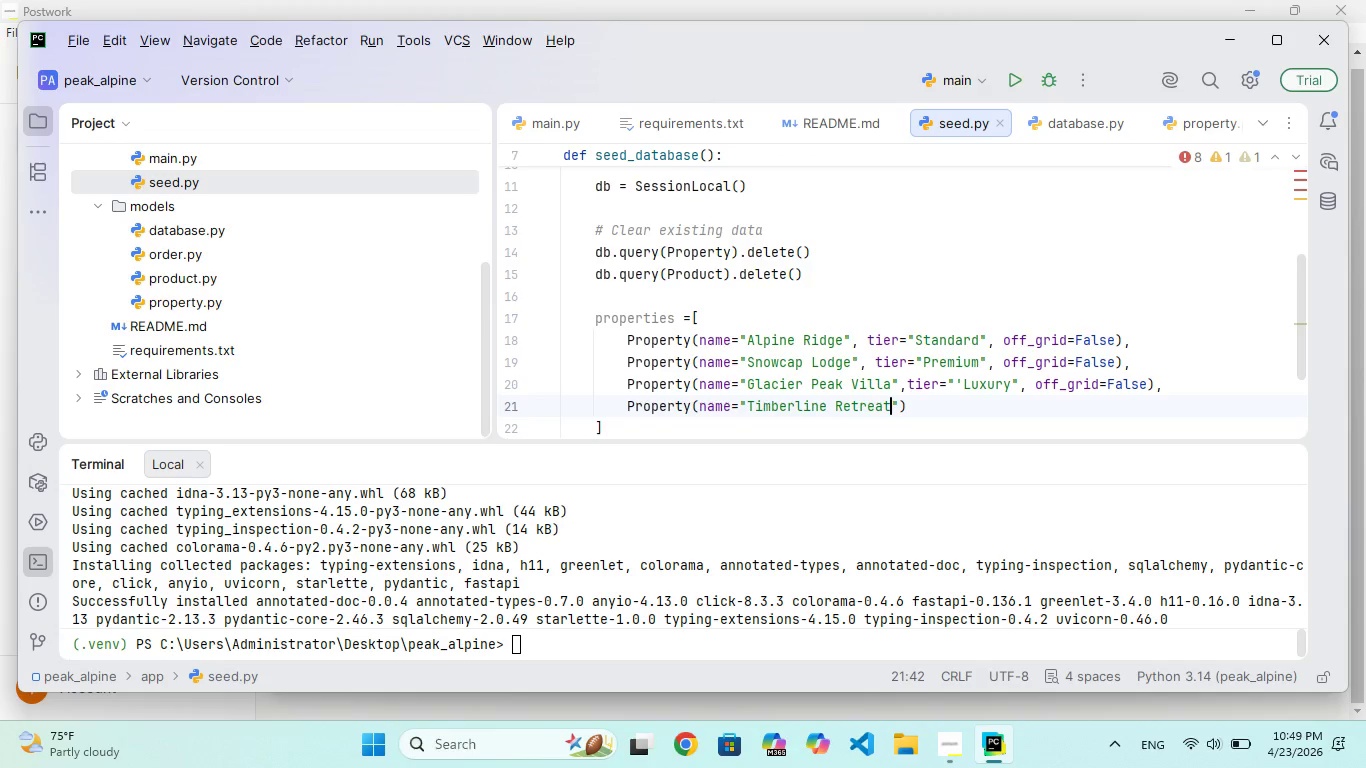 
key(ArrowRight)
 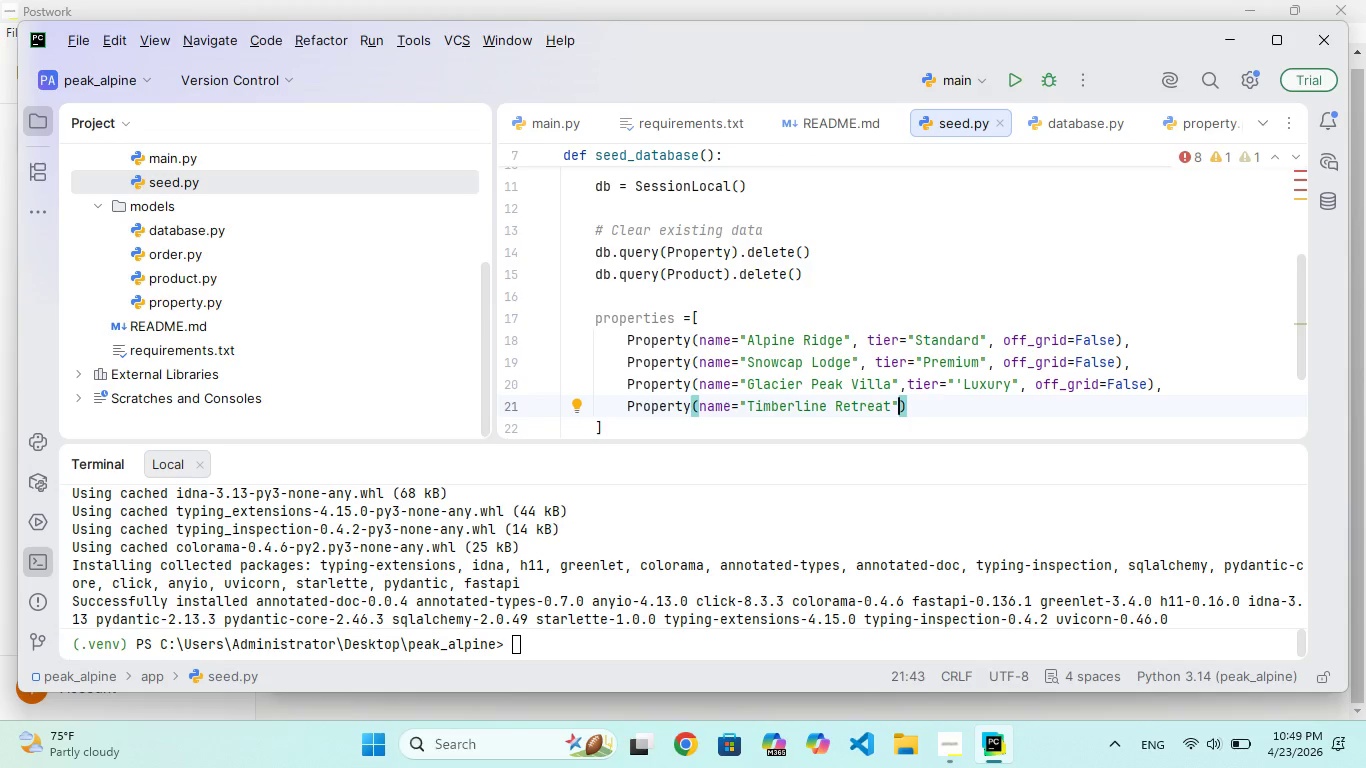 
type( tier="Luxury)
 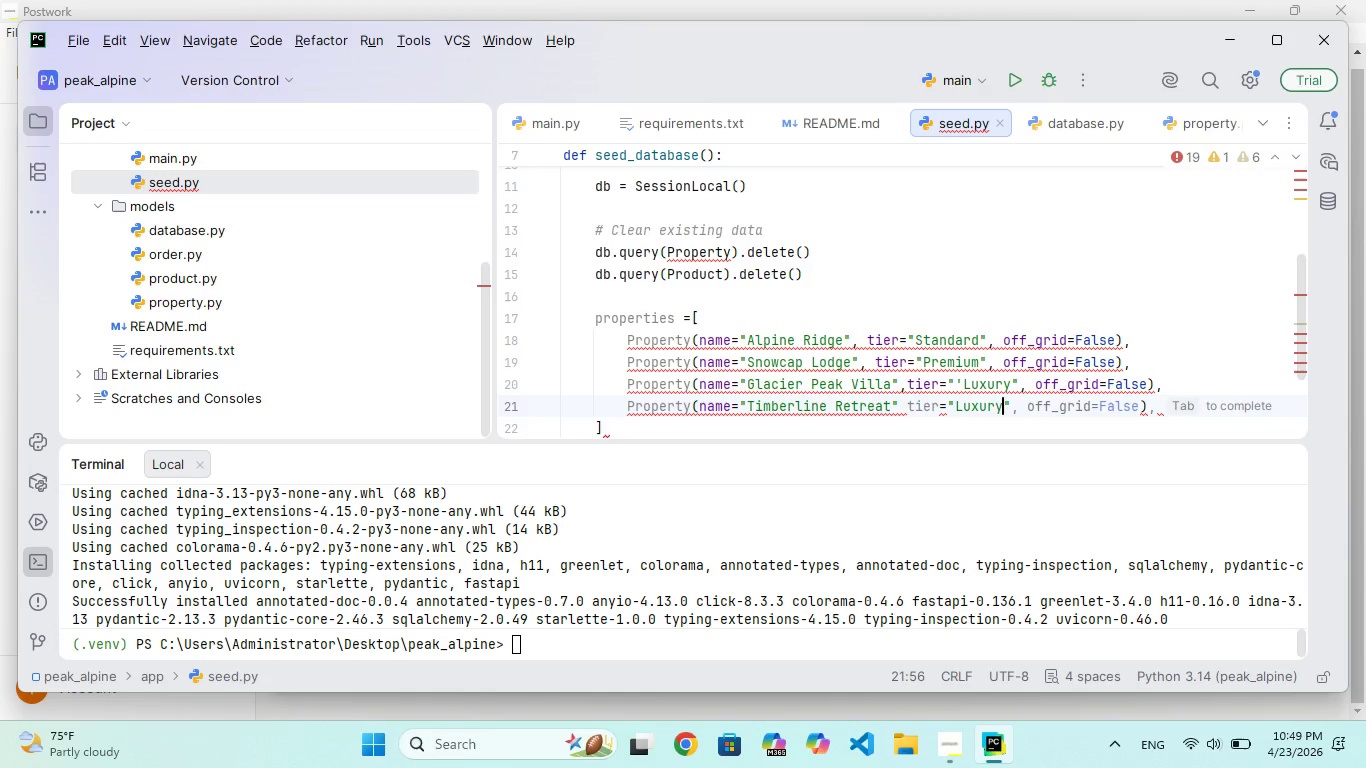 
key(ArrowRight)
 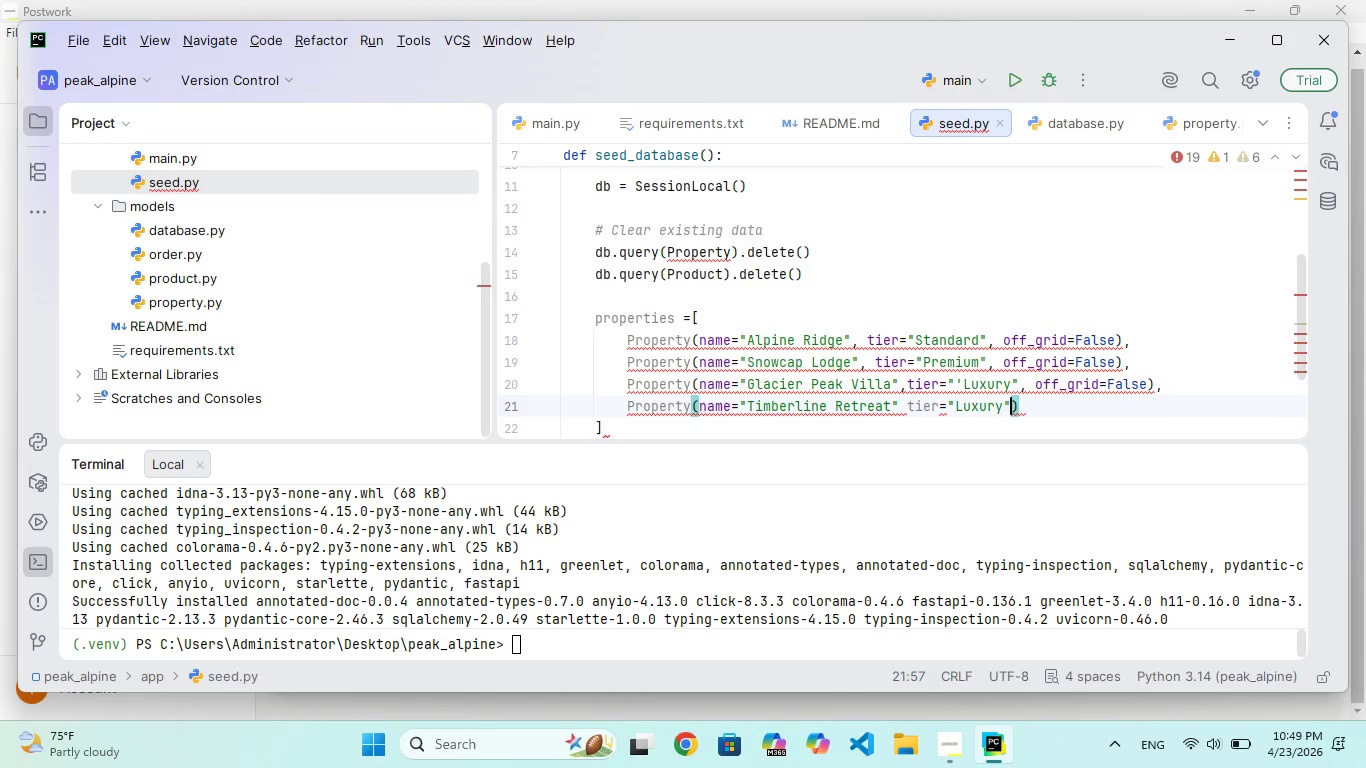 
type(, off_grid)
 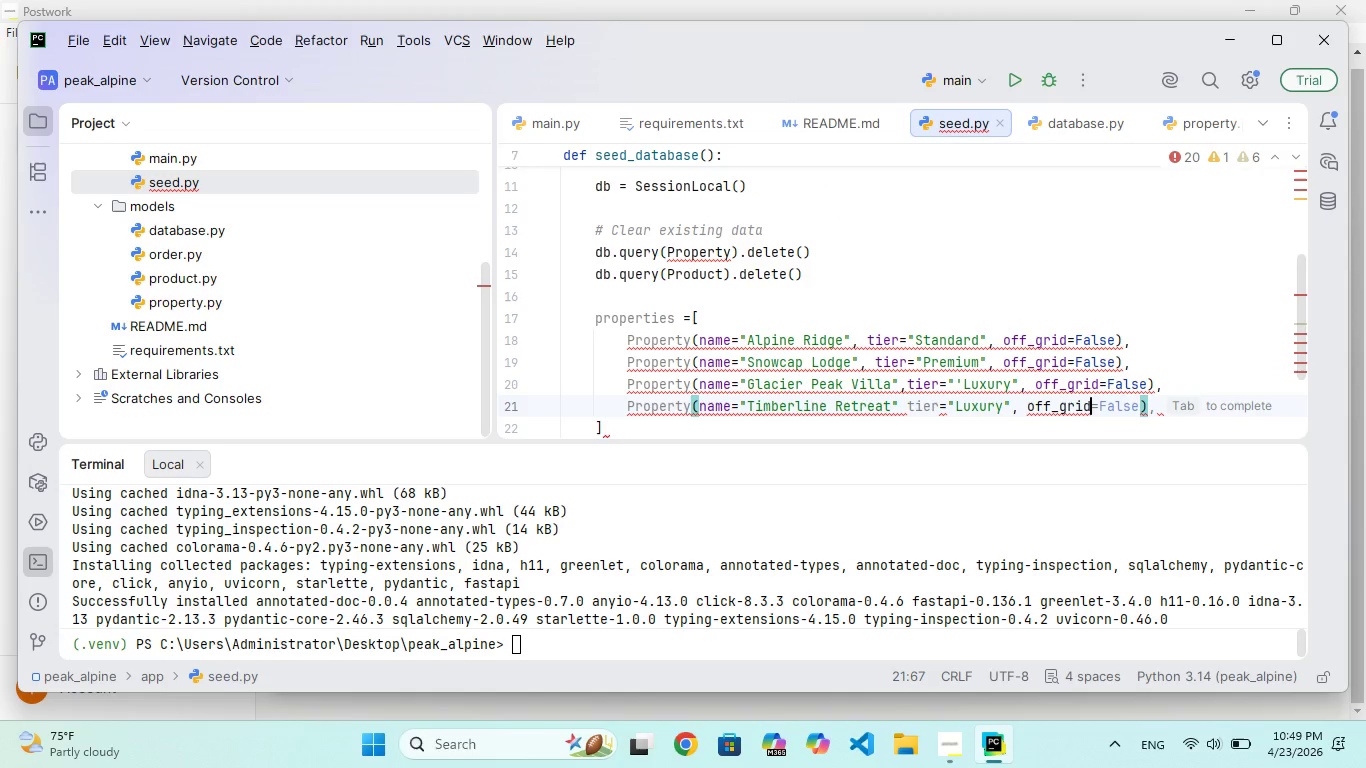 
key(Enter)
 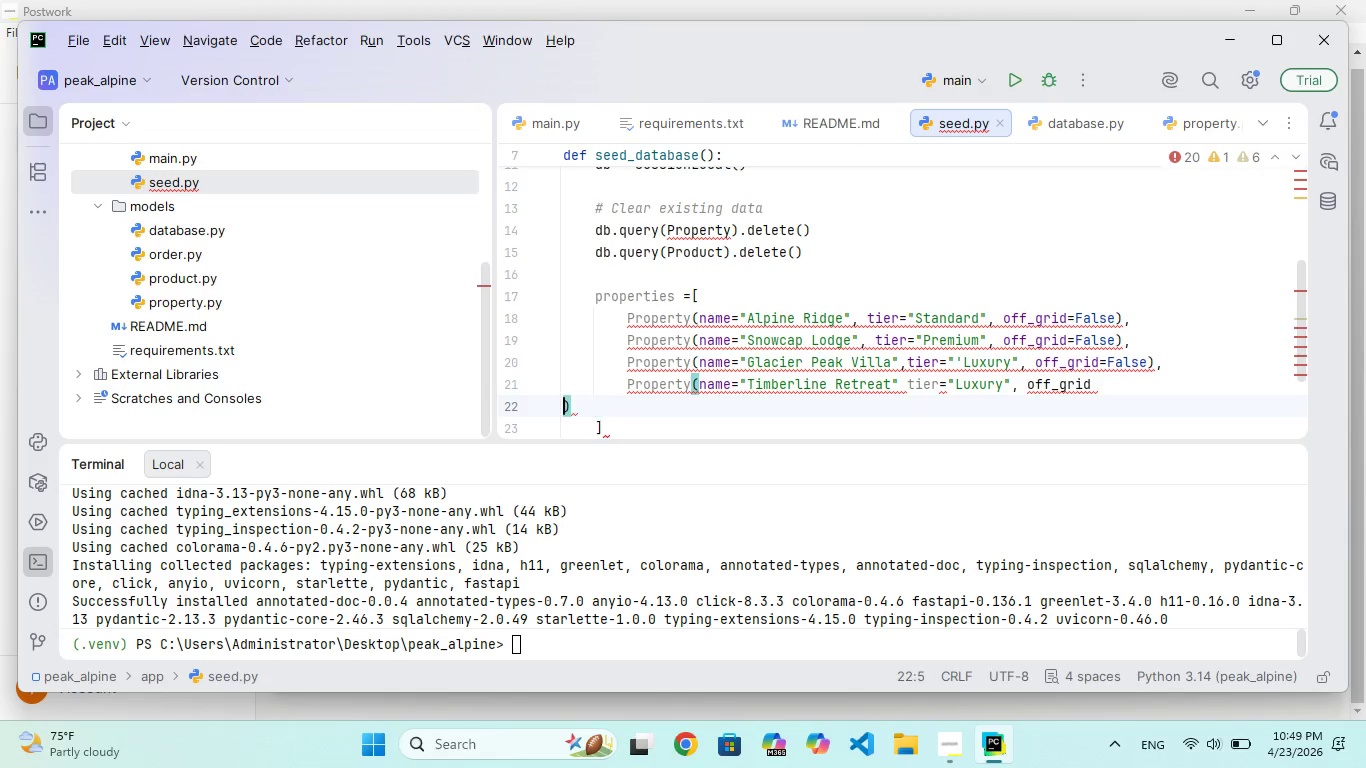 
key(Backspace)
key(Backspace)
key(Backspace)
type(d+)
key(Backspace)
type(=False)
 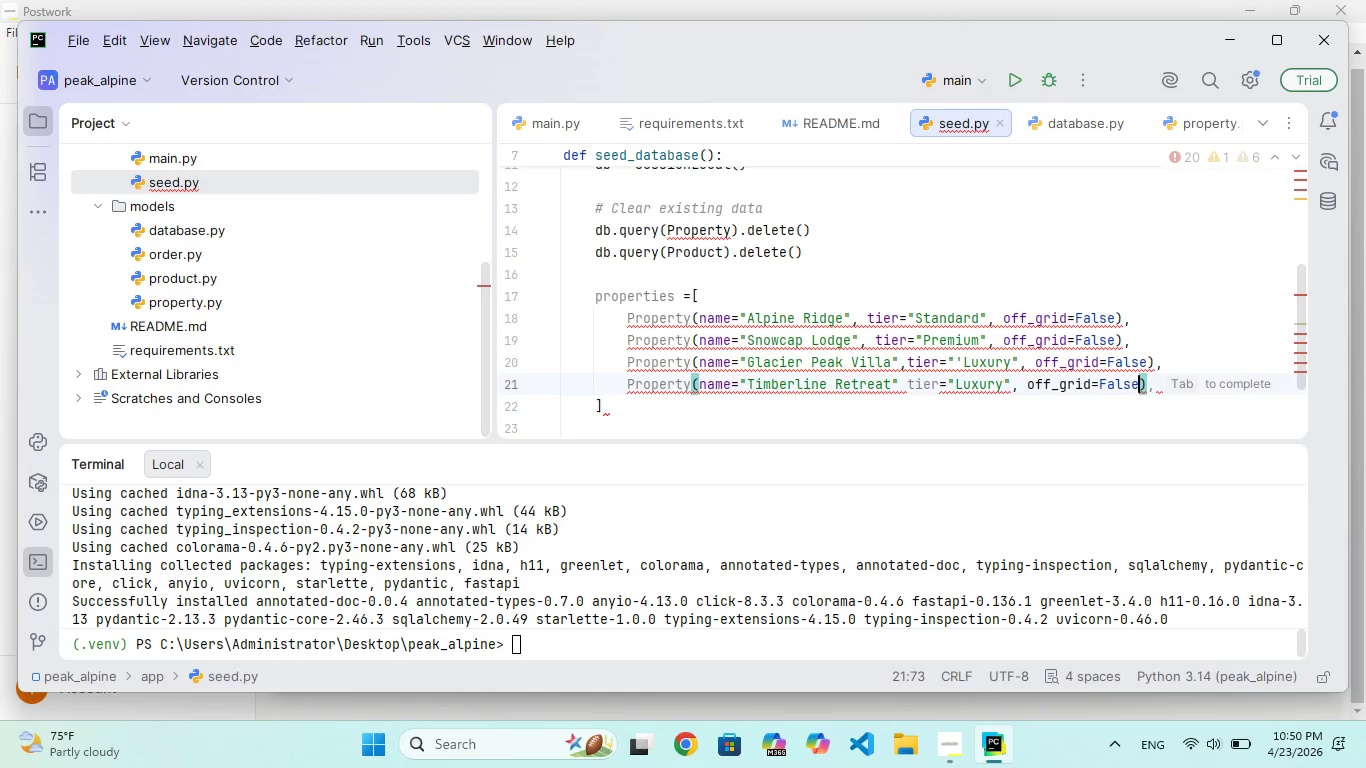 
wait(5.14)
 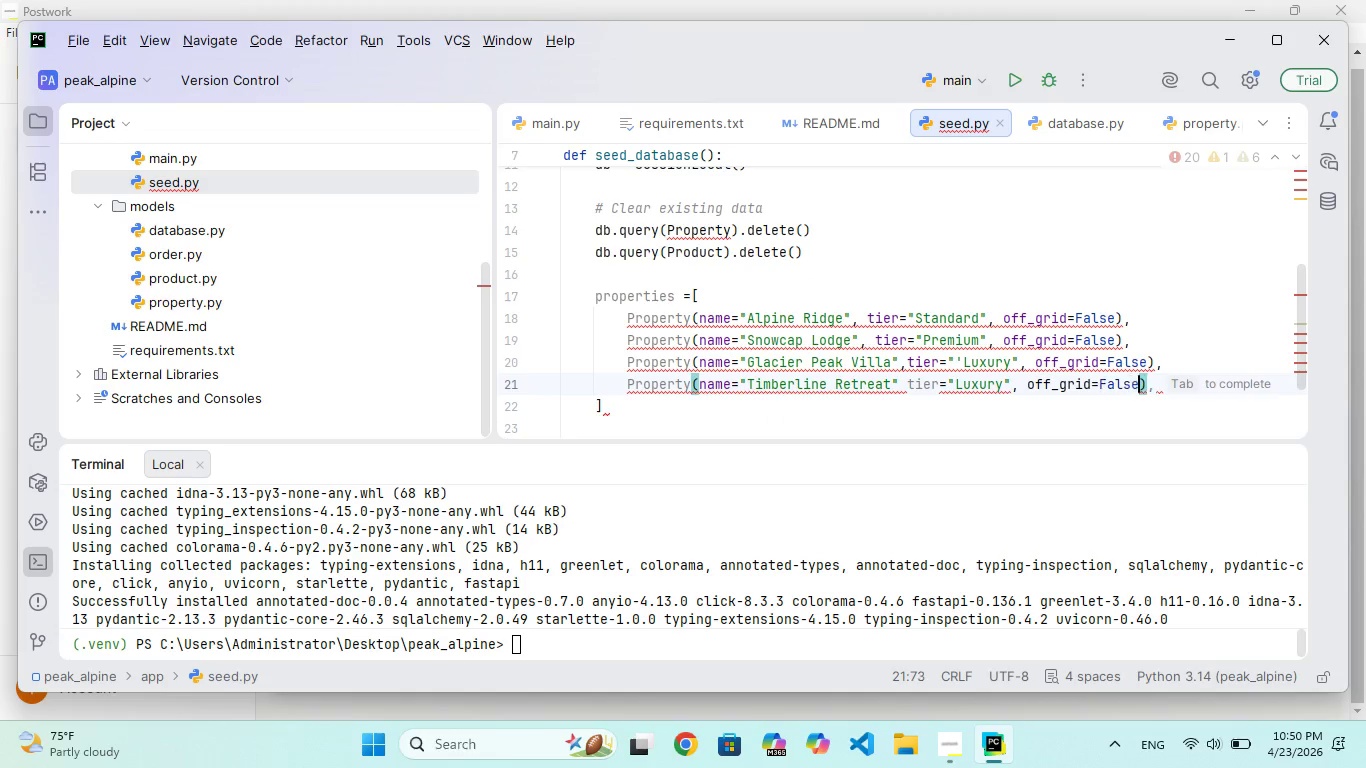 
key(ArrowUp)
 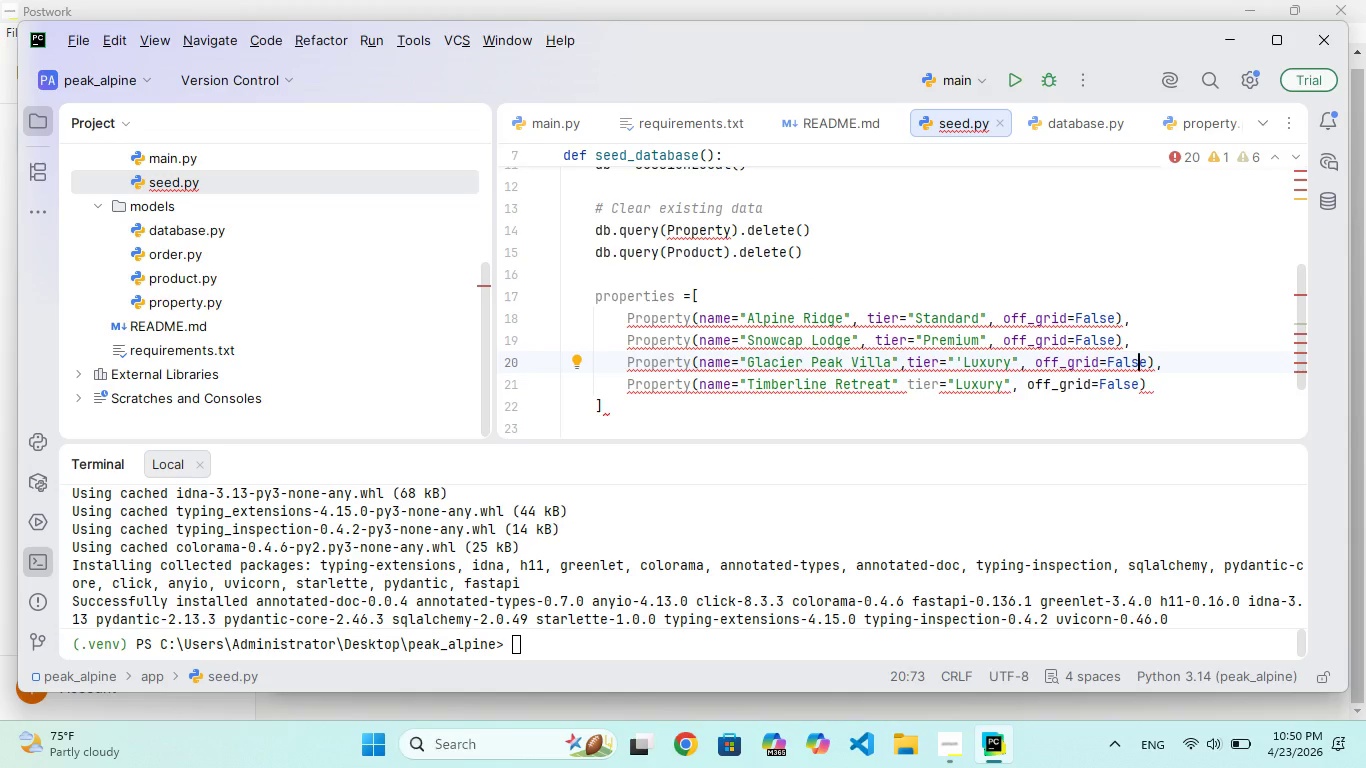 
hold_key(key=ArrowLeft, duration=1.28)
 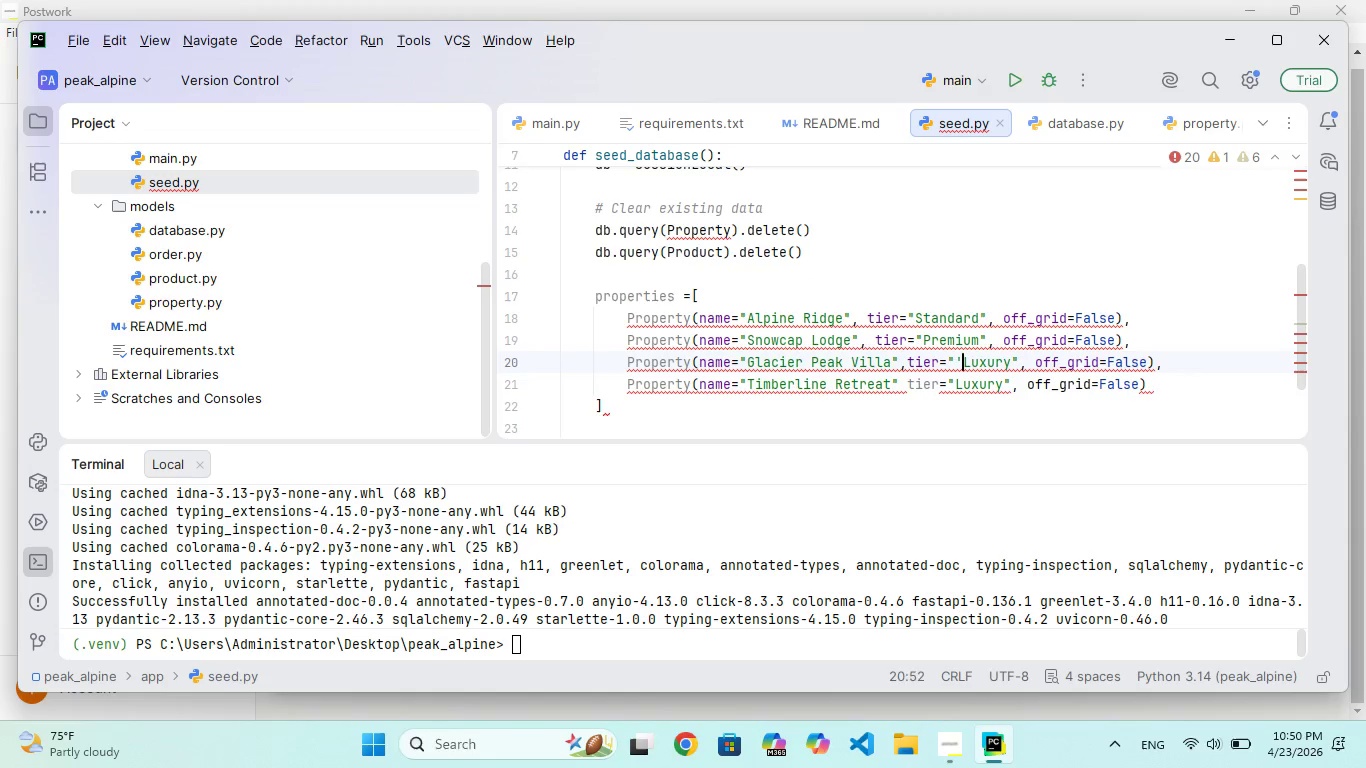 
key(ArrowLeft)
 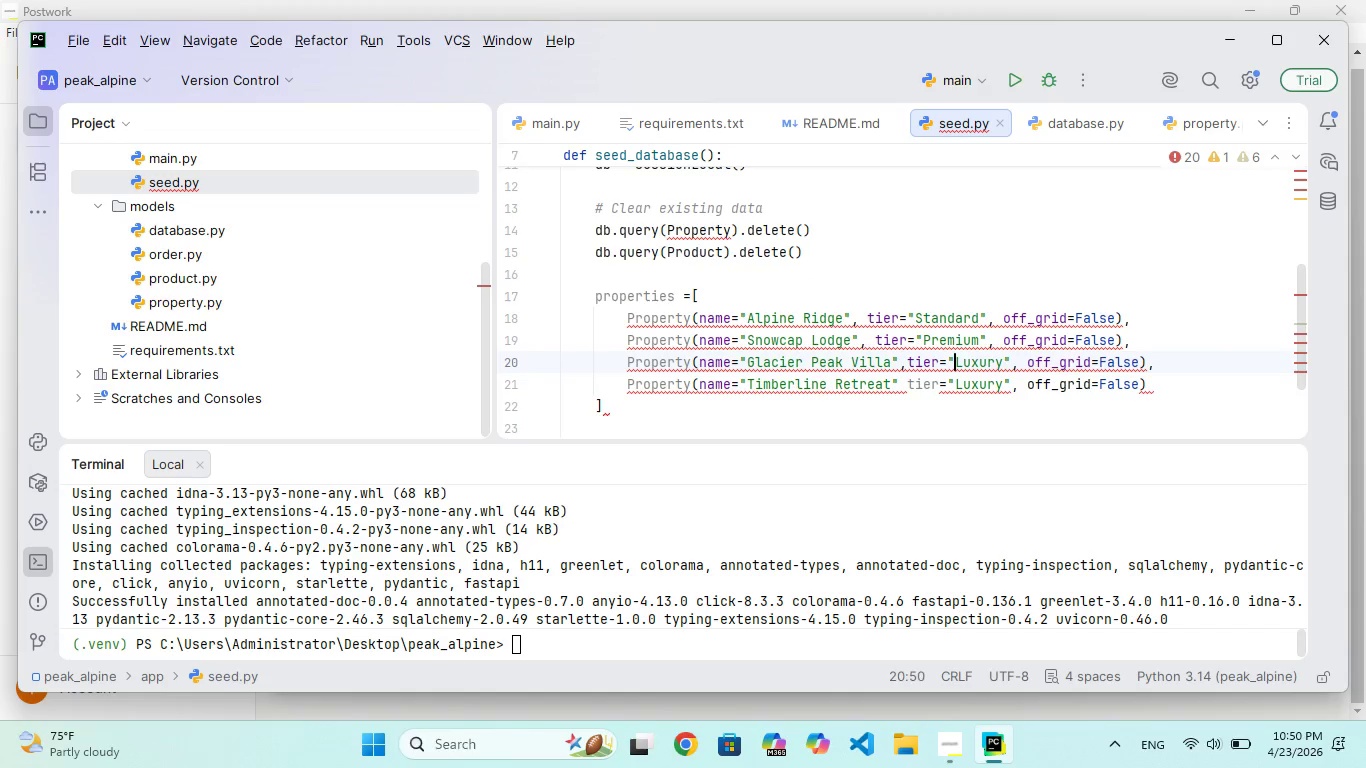 
key(Backspace)
 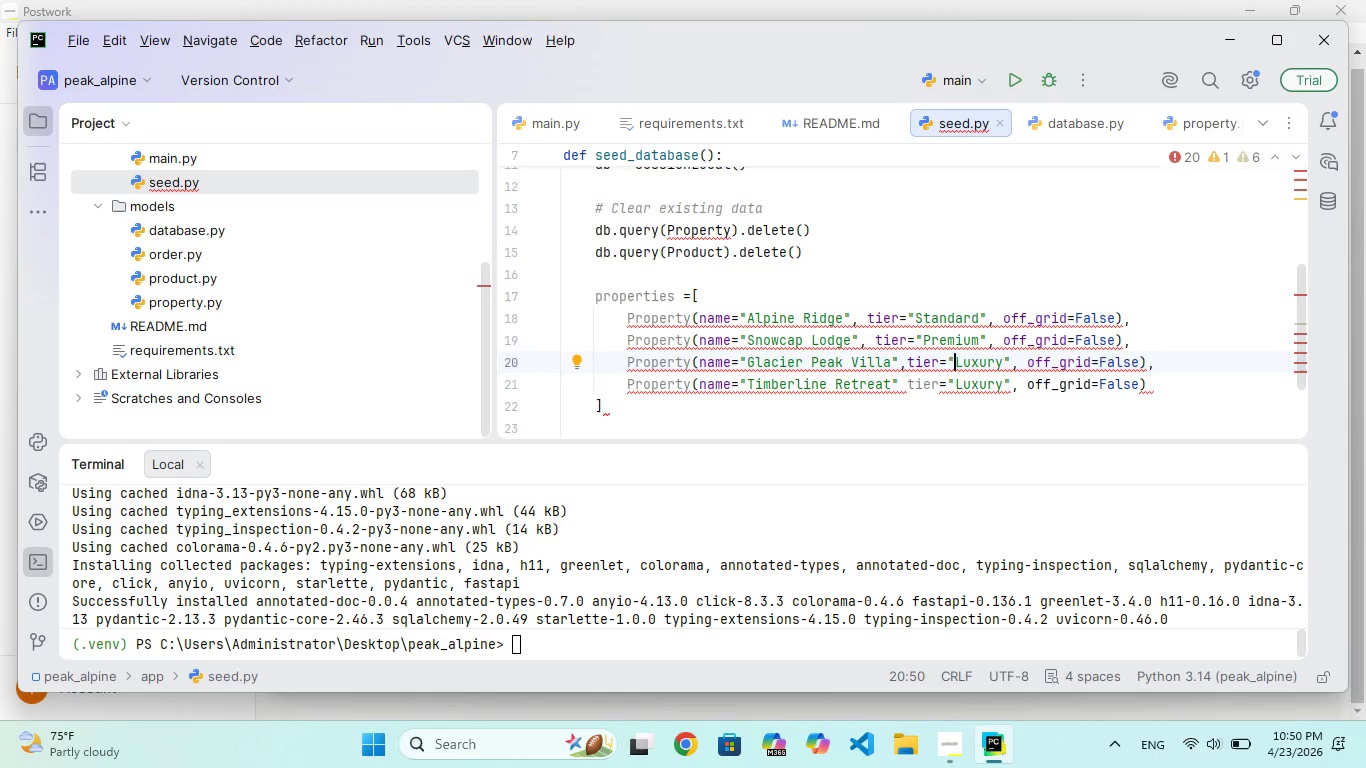 
key(ArrowDown)
 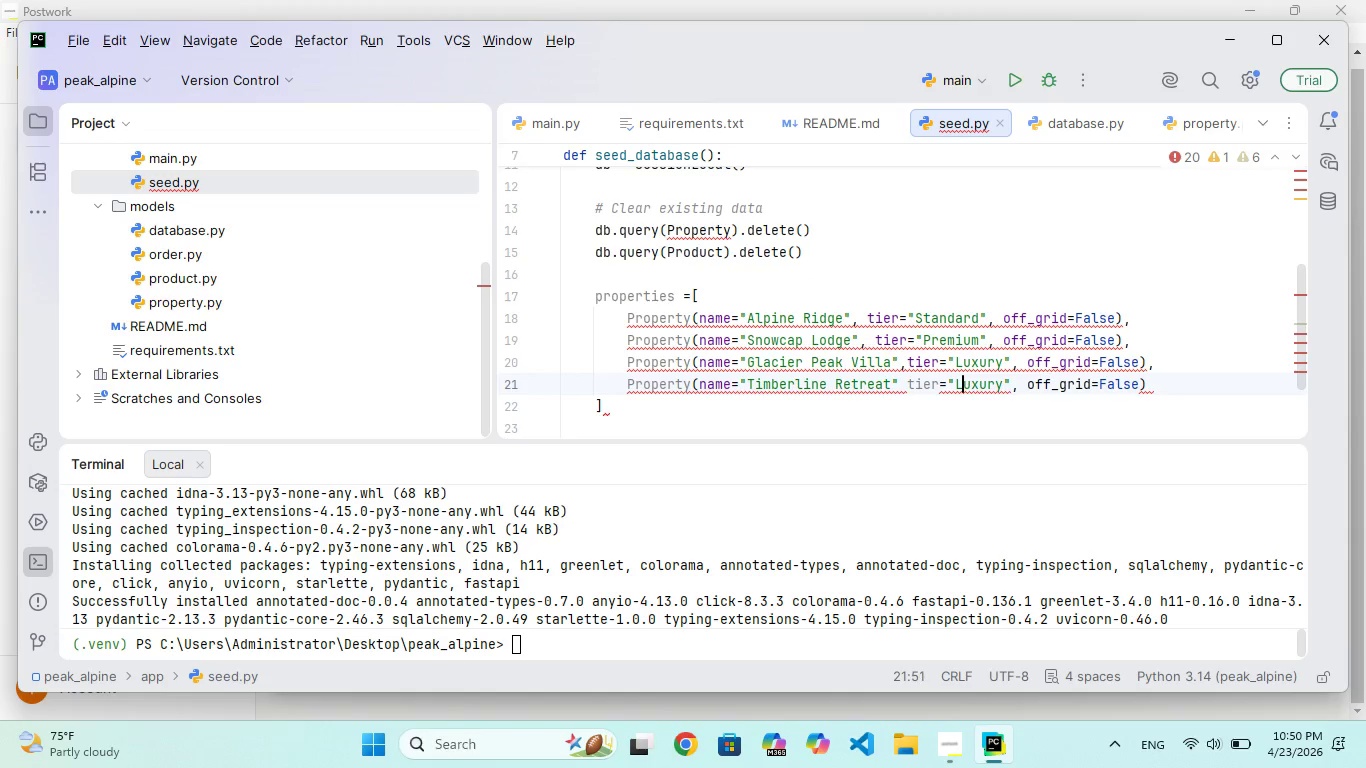 
hold_key(key=ArrowRight, duration=1.09)
 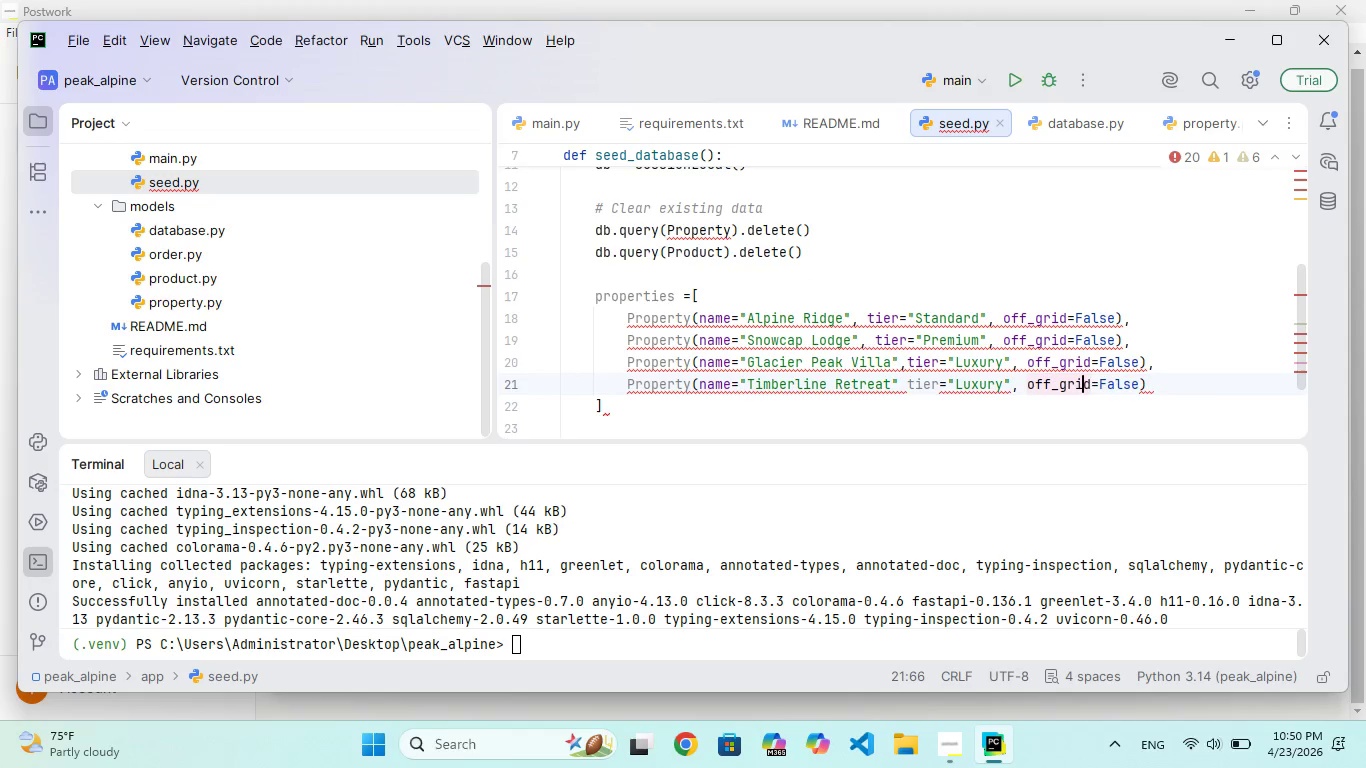 
hold_key(key=ArrowRight, duration=0.58)
 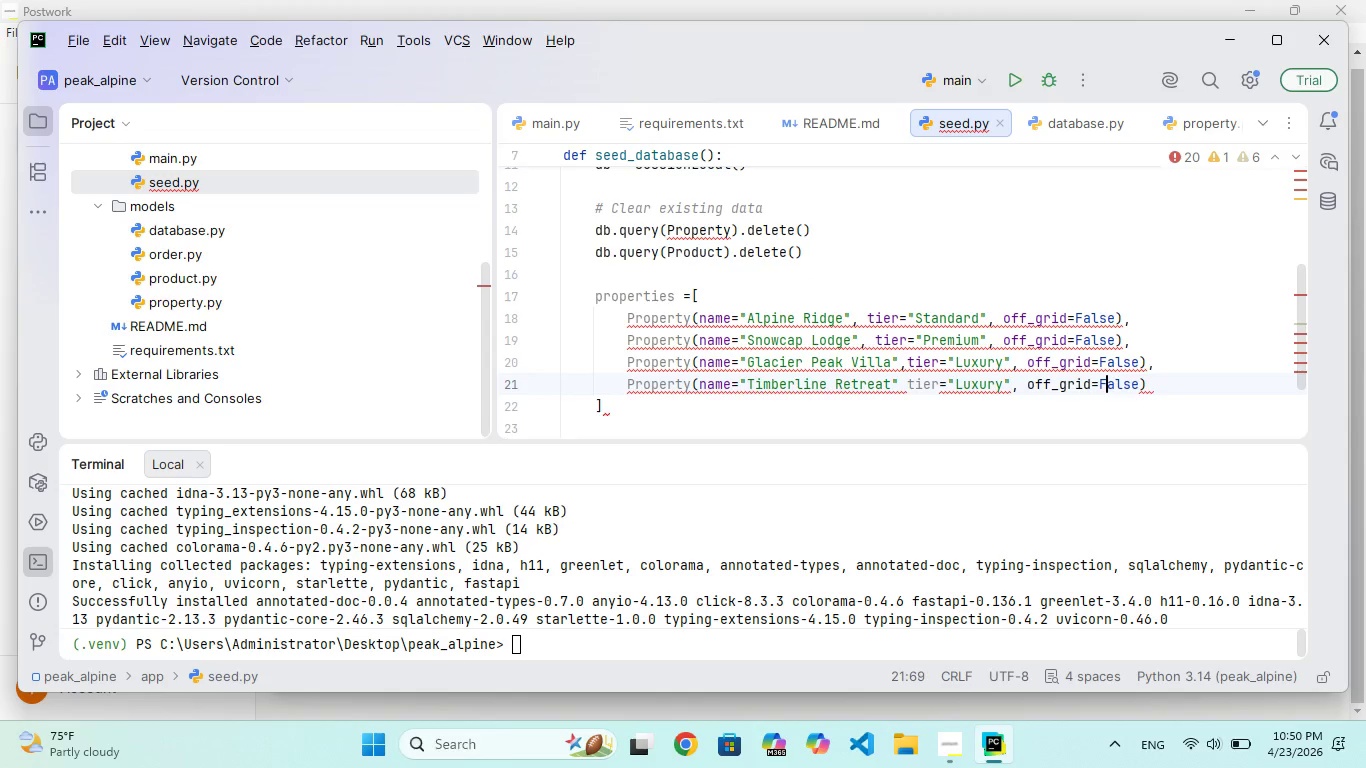 
key(ArrowRight)
 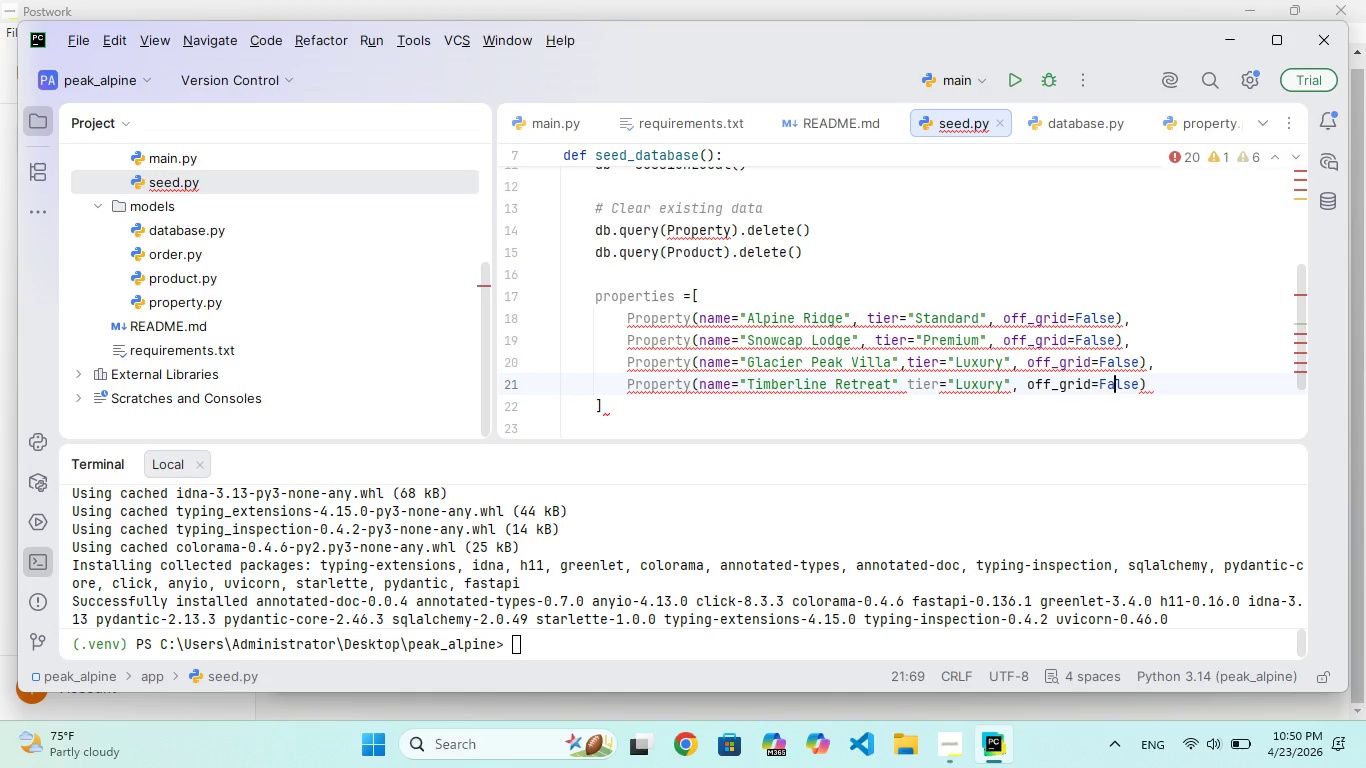 
key(ArrowRight)
 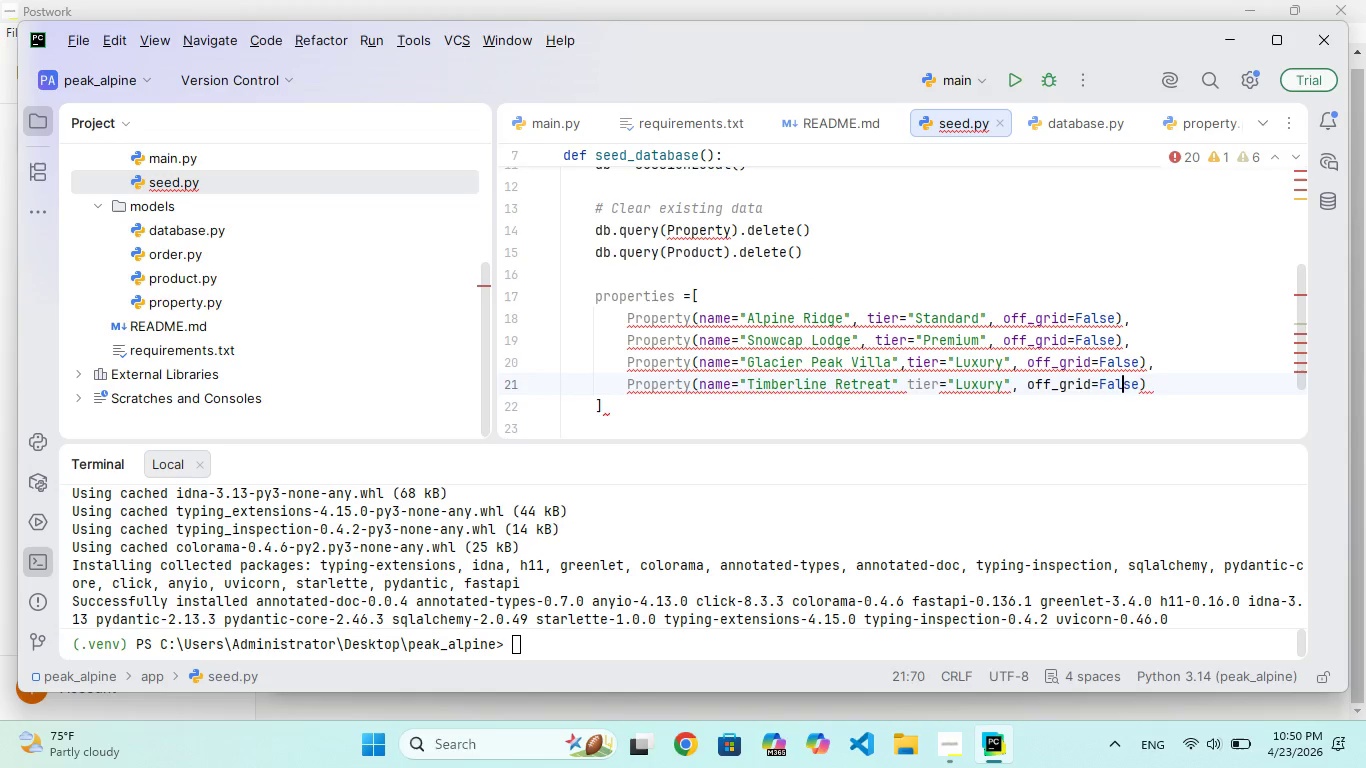 
key(ArrowRight)
 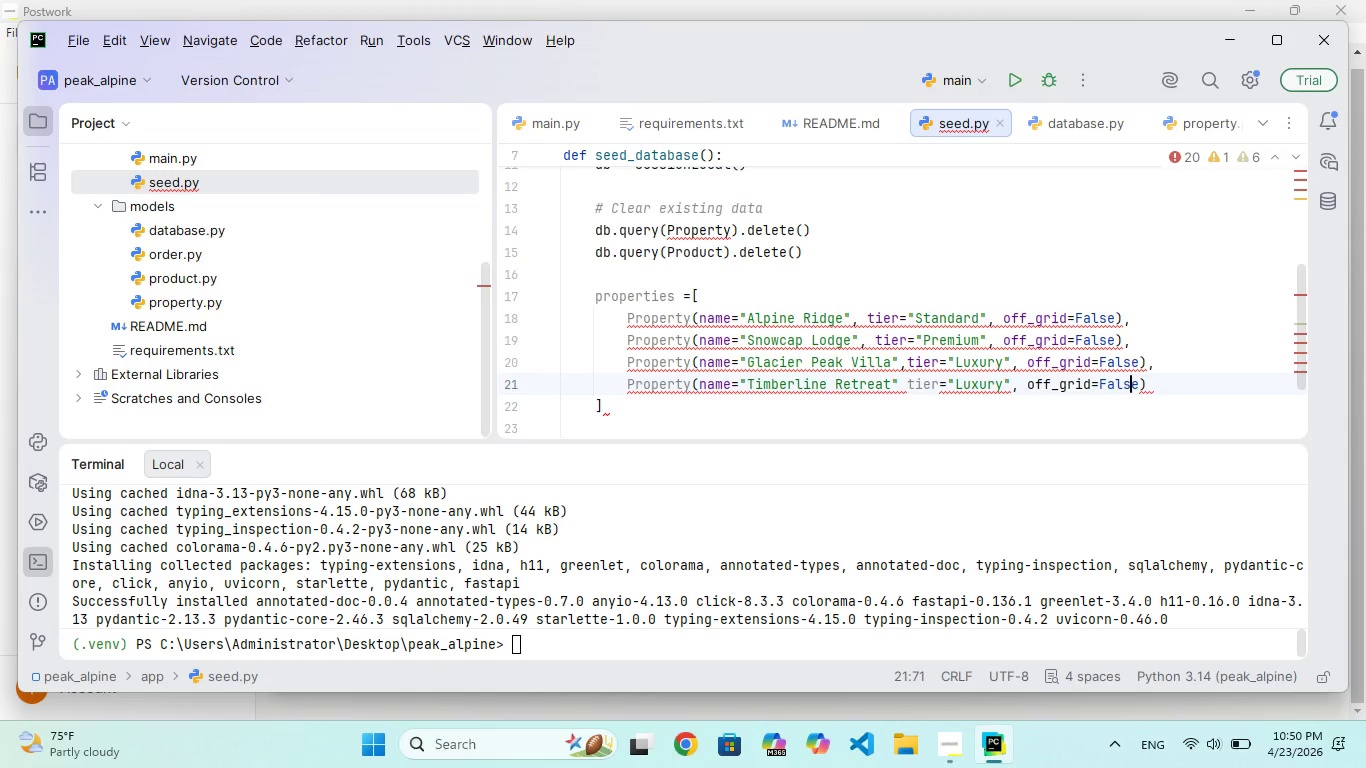 
key(ArrowRight)
 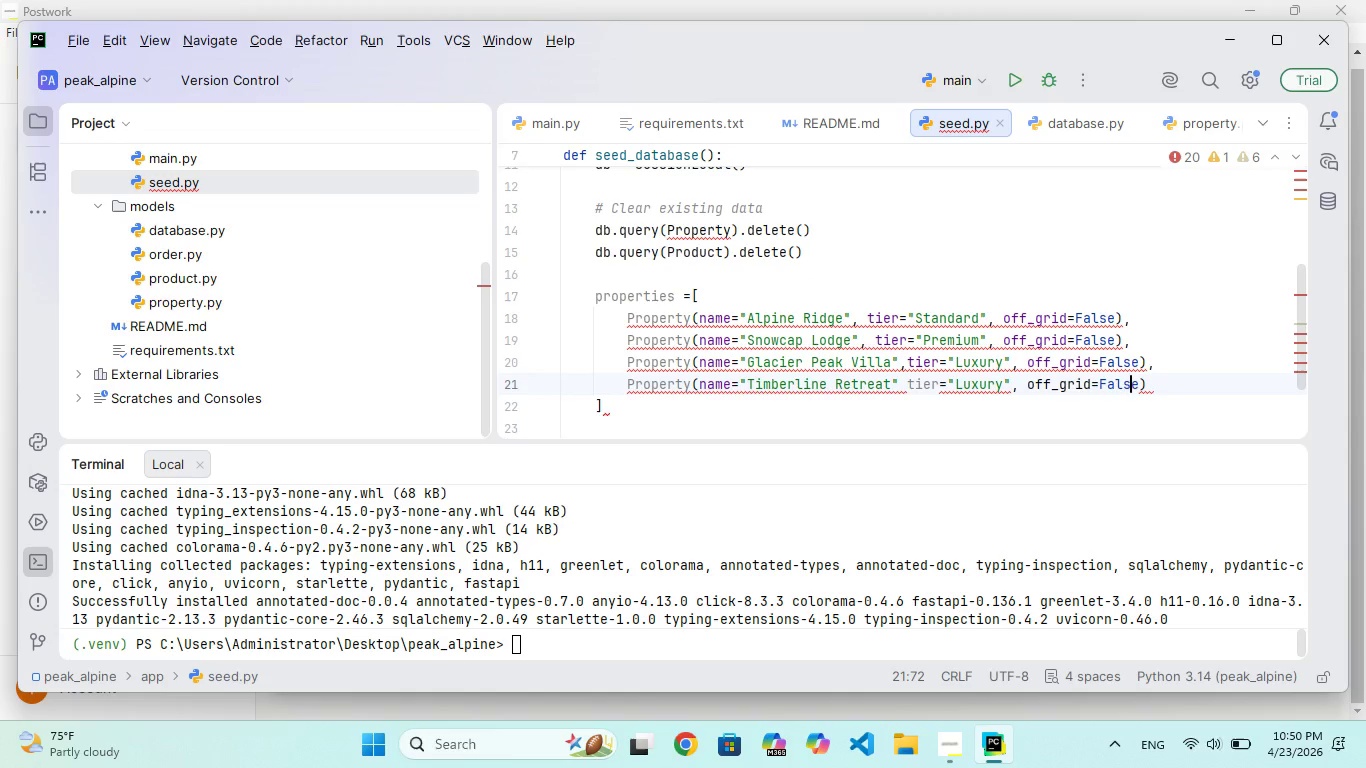 
wait(5.83)
 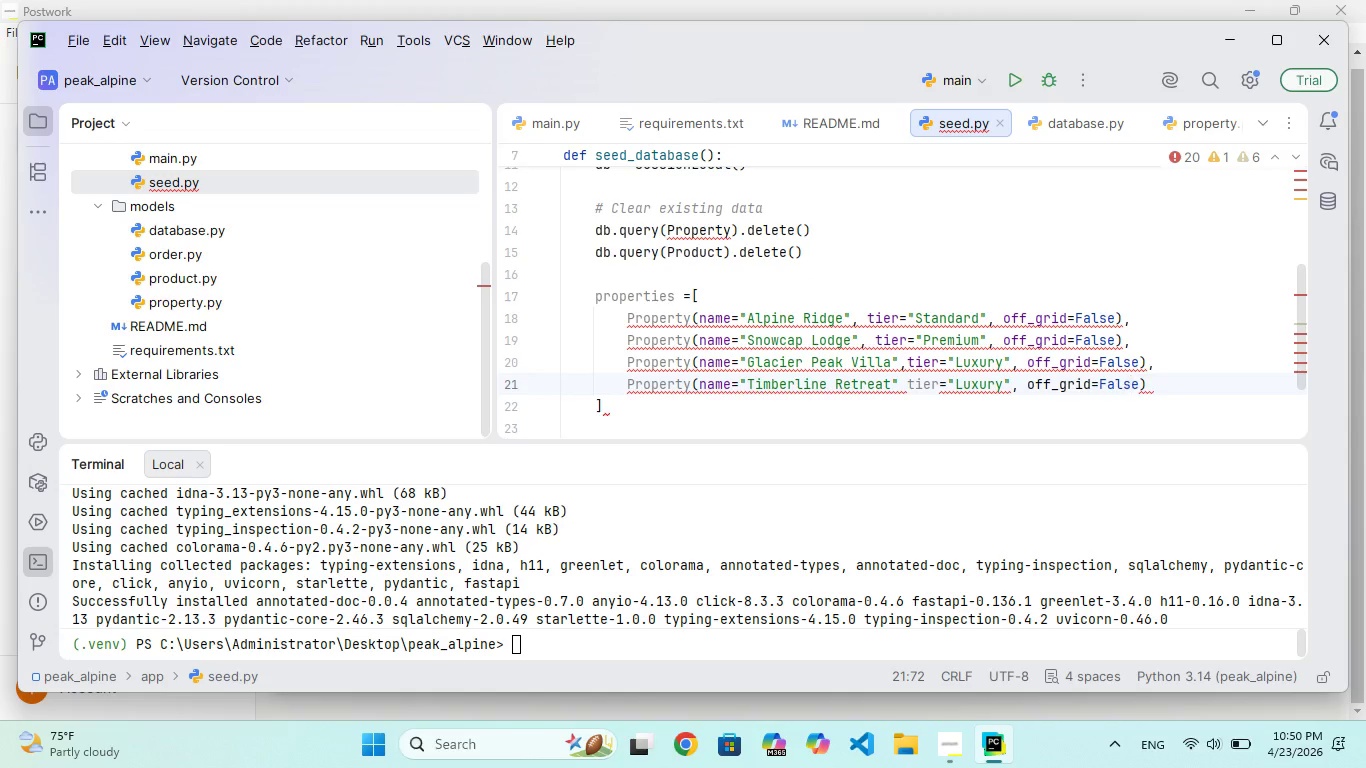 
key(ArrowRight)
 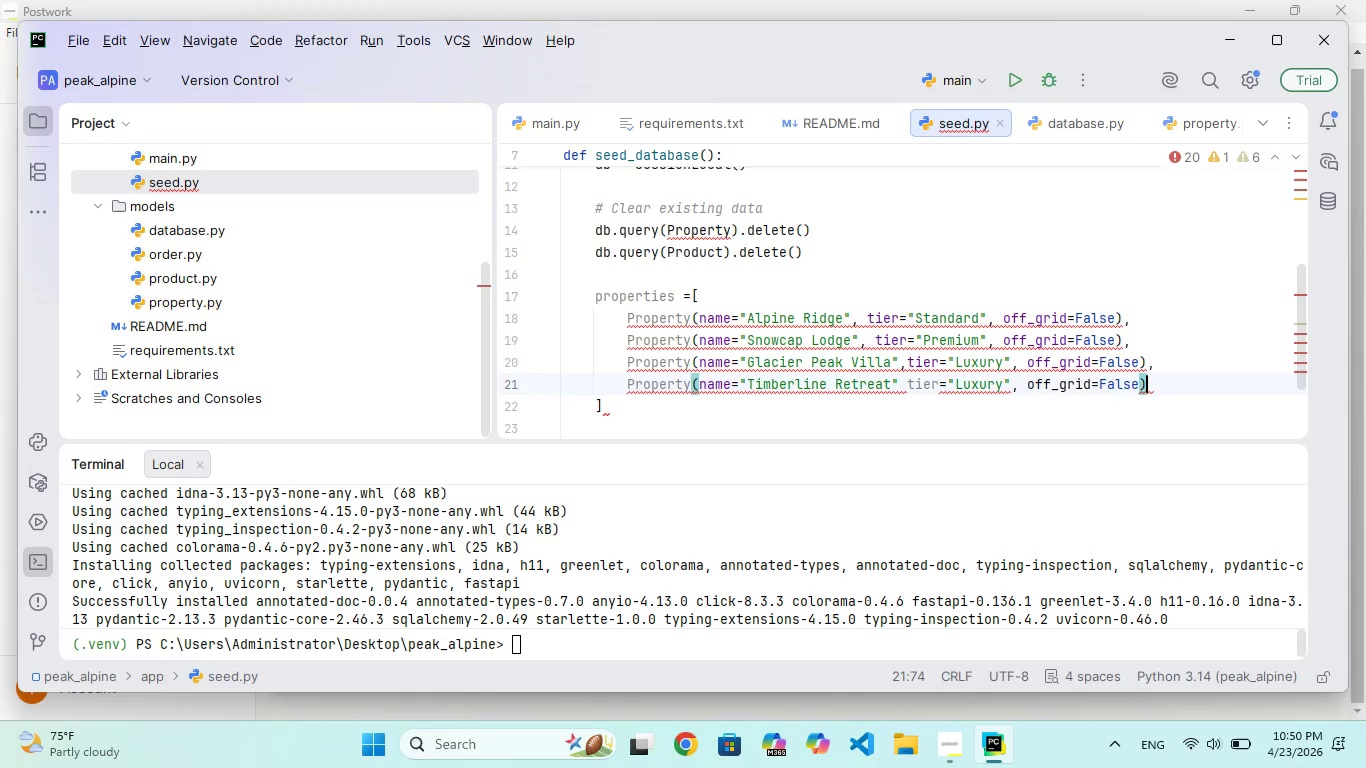 
key(ArrowRight)
 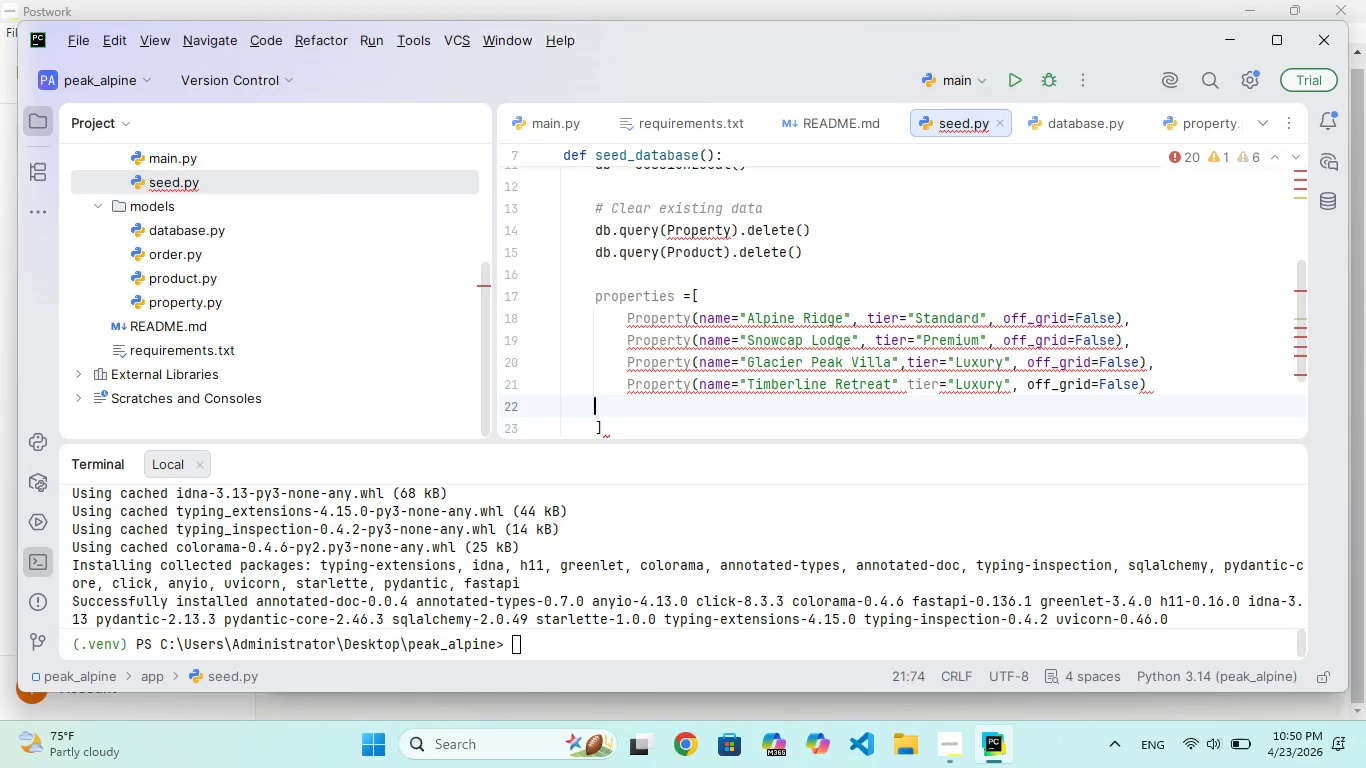 
key(Enter)
 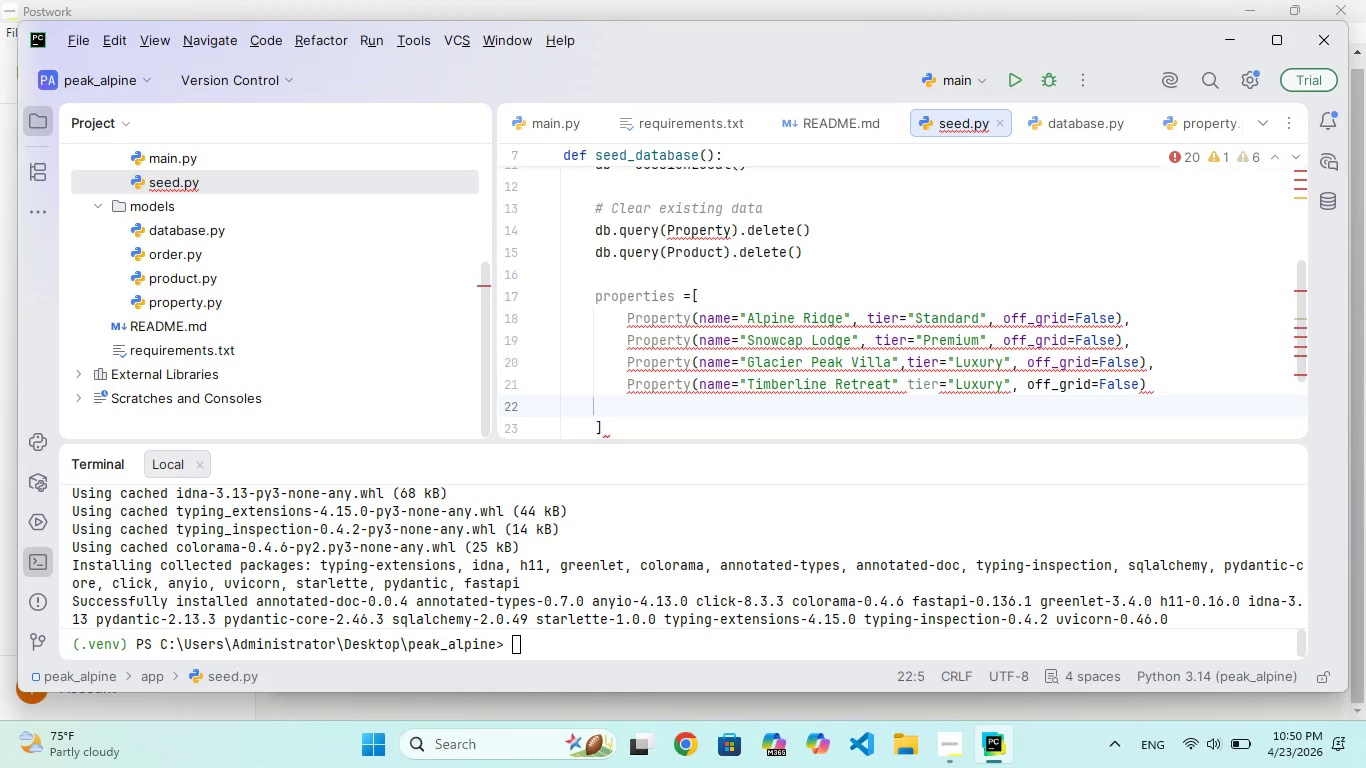 
wait(5.59)
 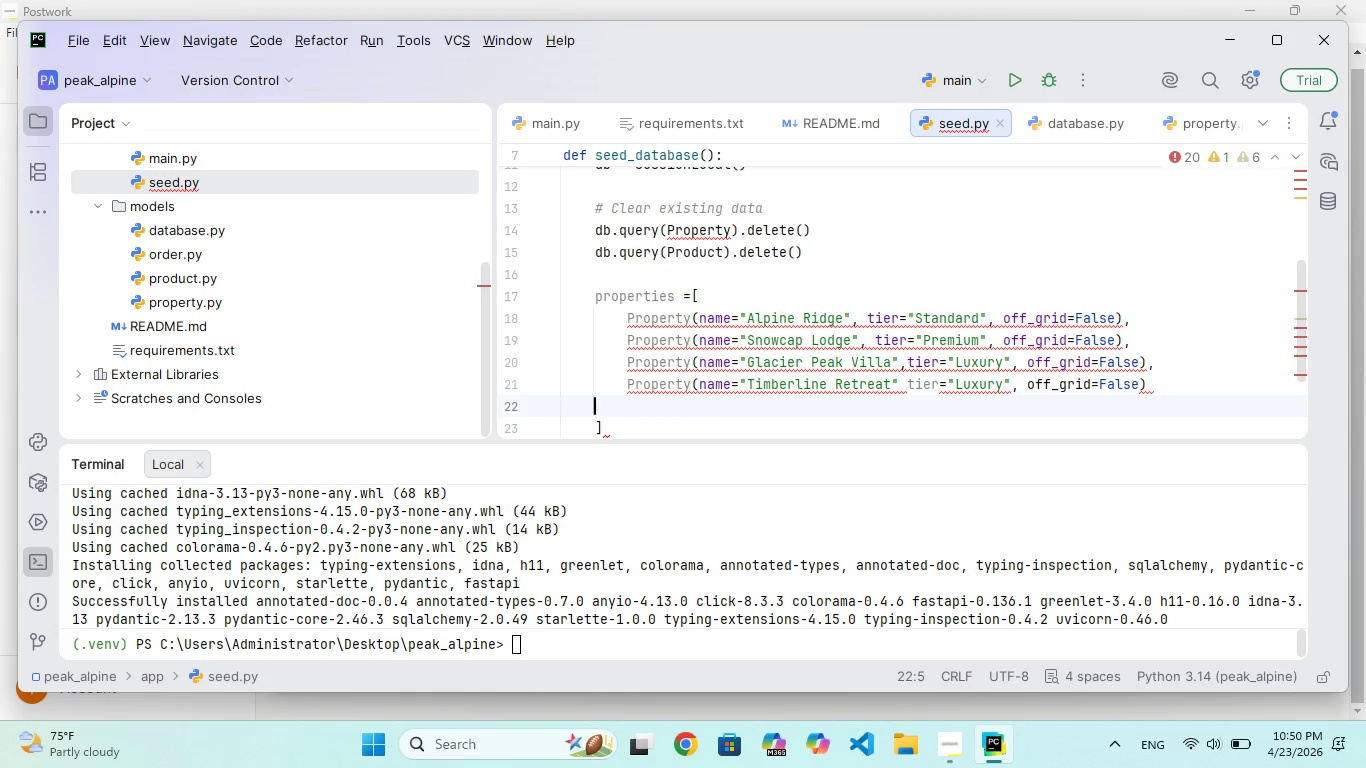 
type(    Property(nme)
 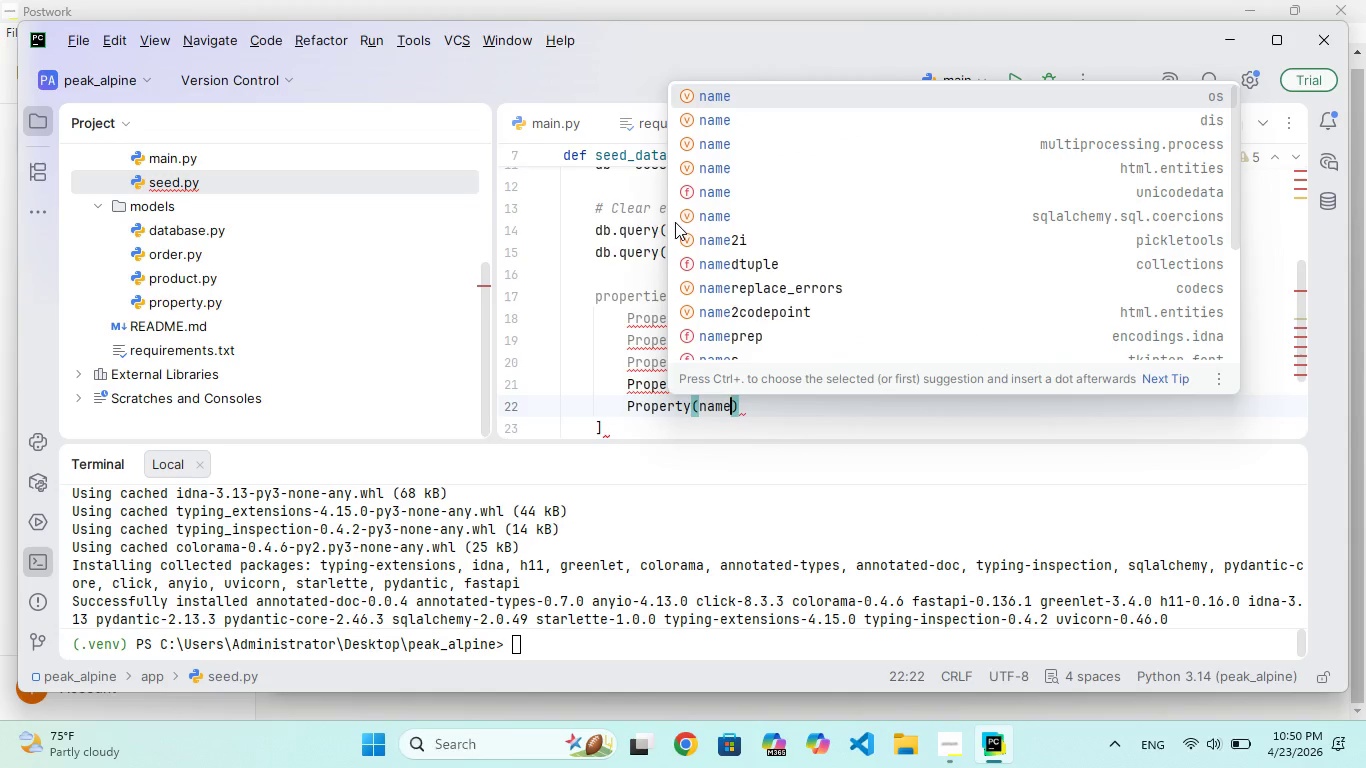 
 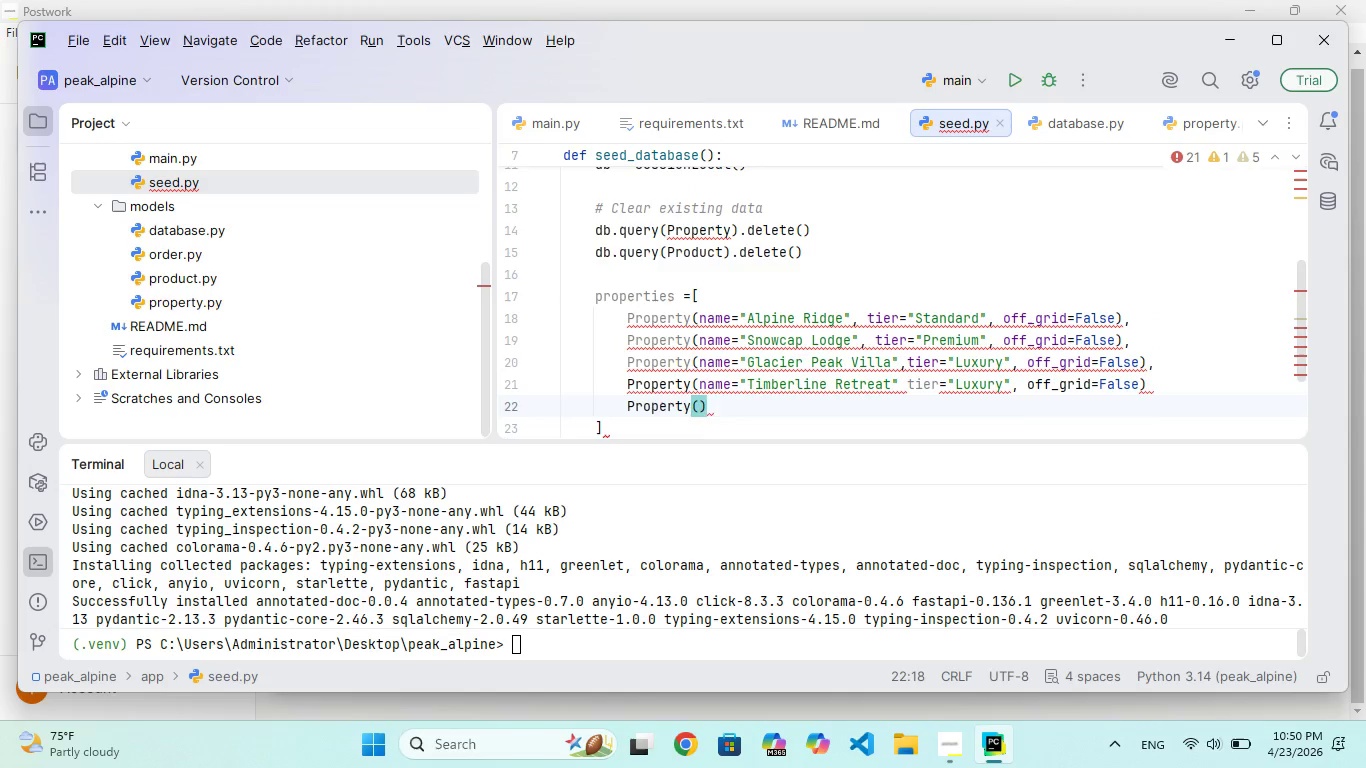 
hold_key(key=A, duration=0.38)
 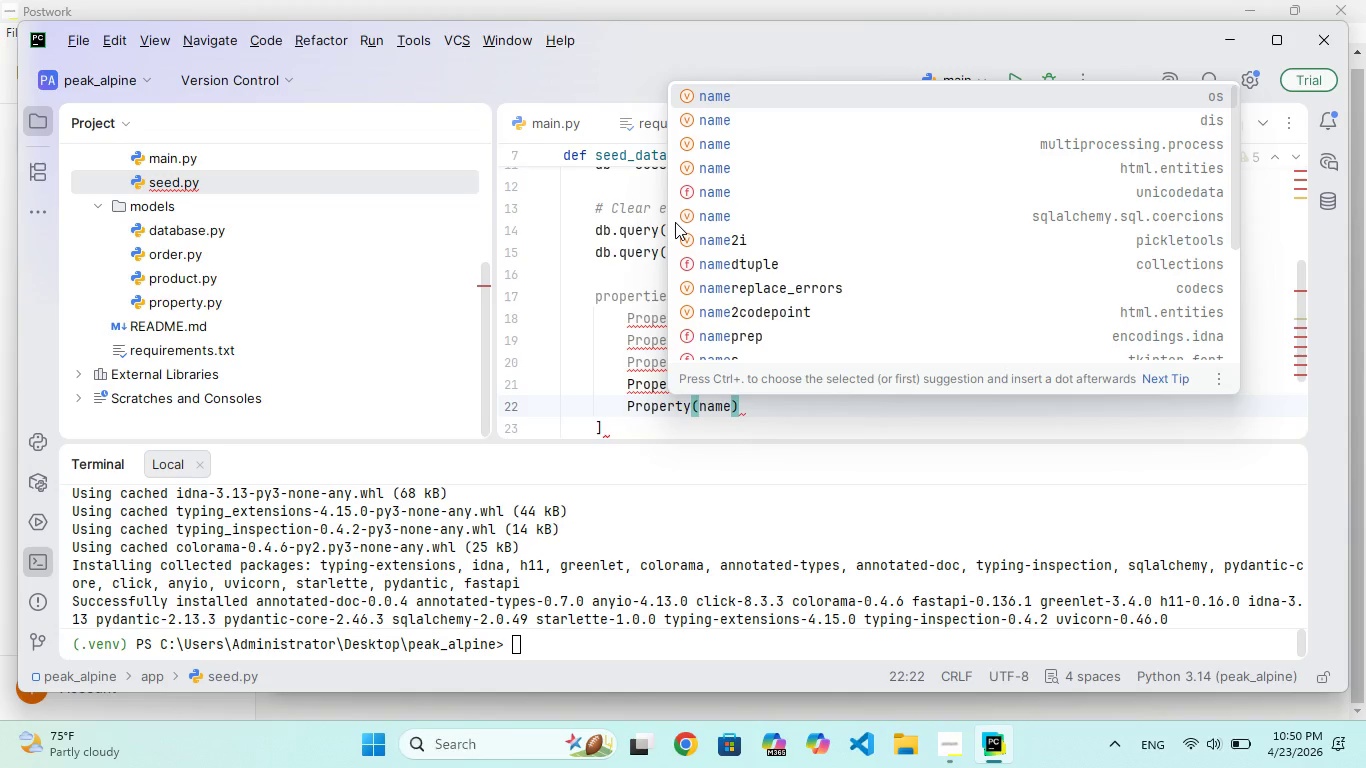 
wait(16.02)
 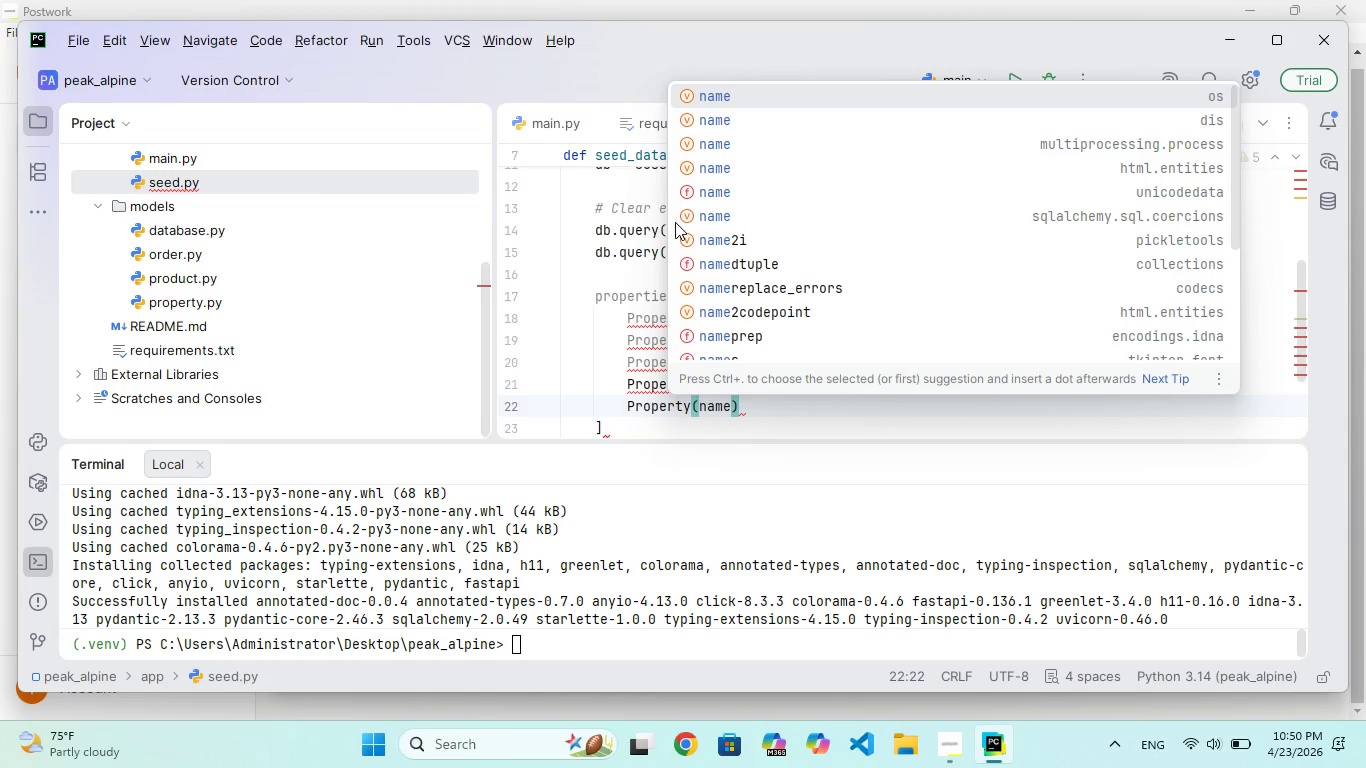 
type(="Hidden Pine Cabin)
 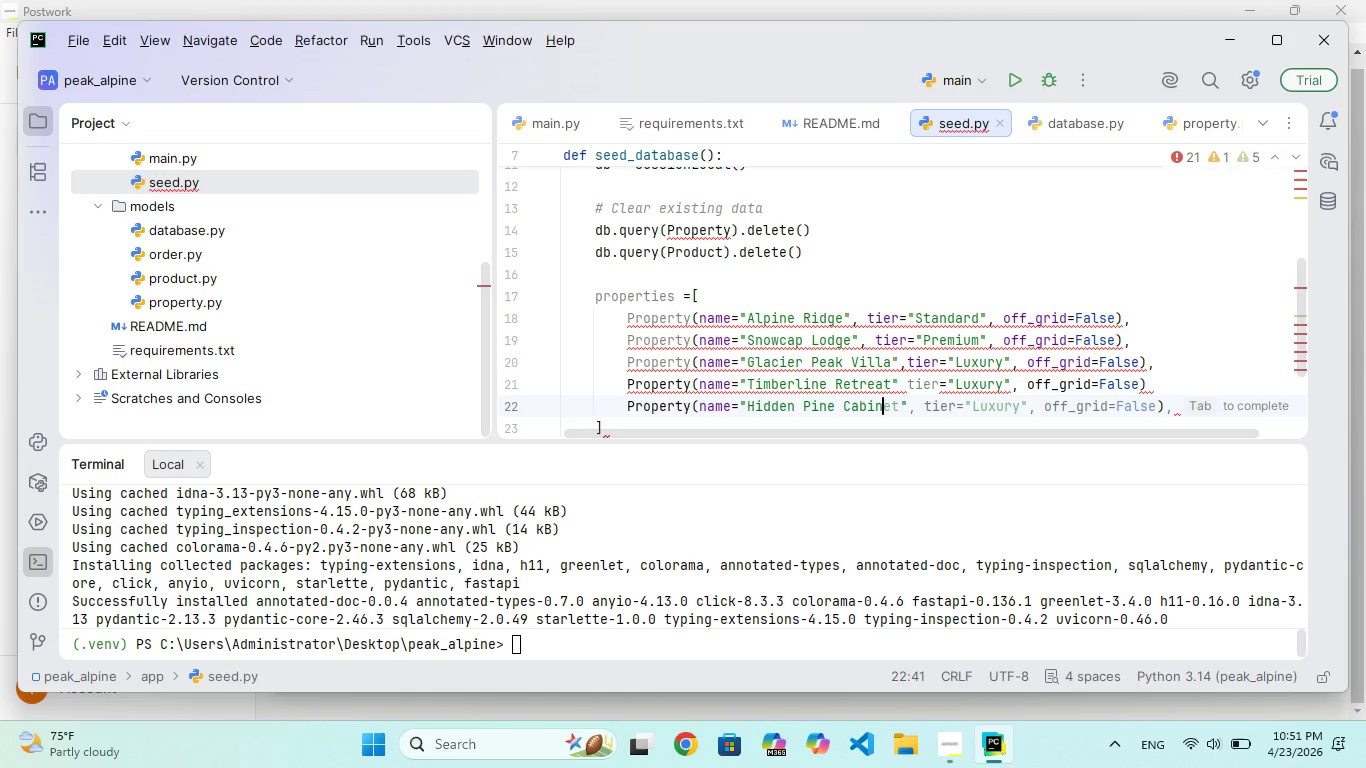 
key(ArrowRight)
 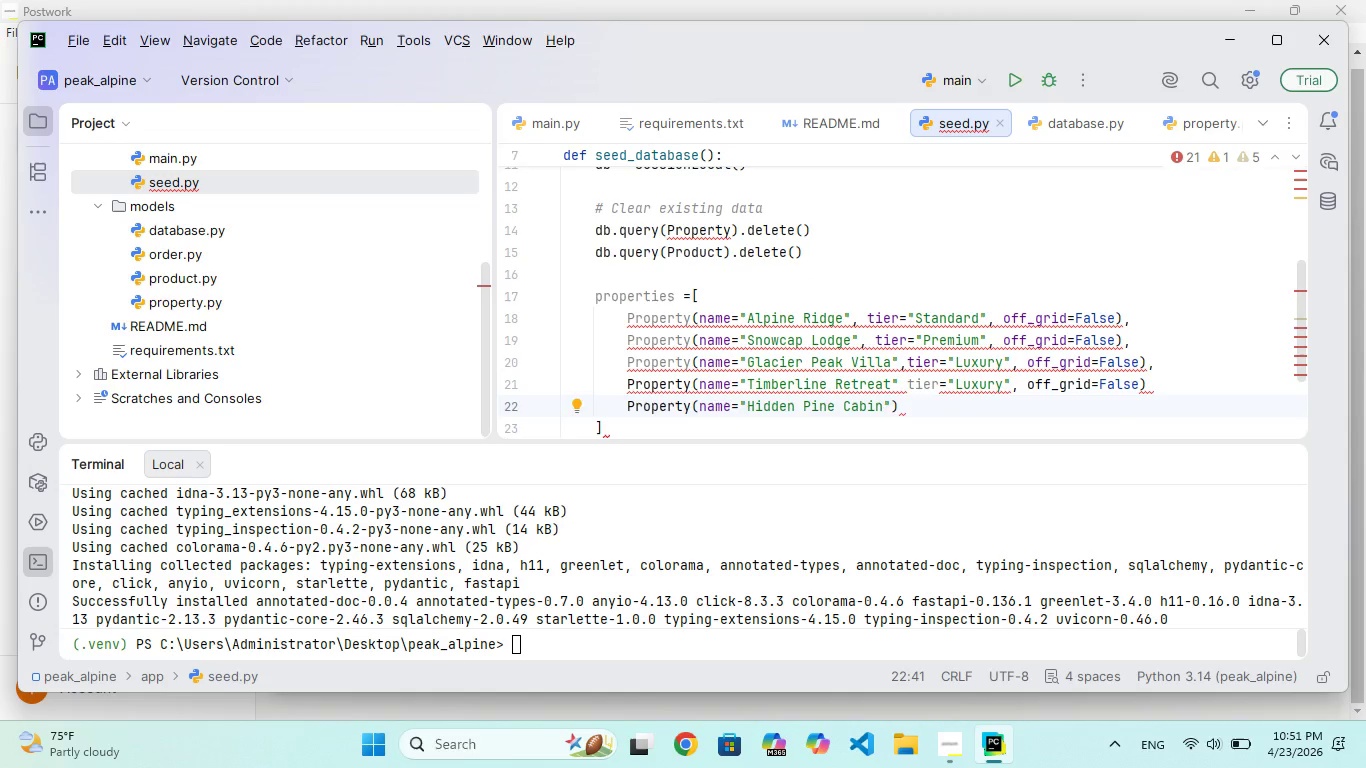 
key(ArrowRight)
 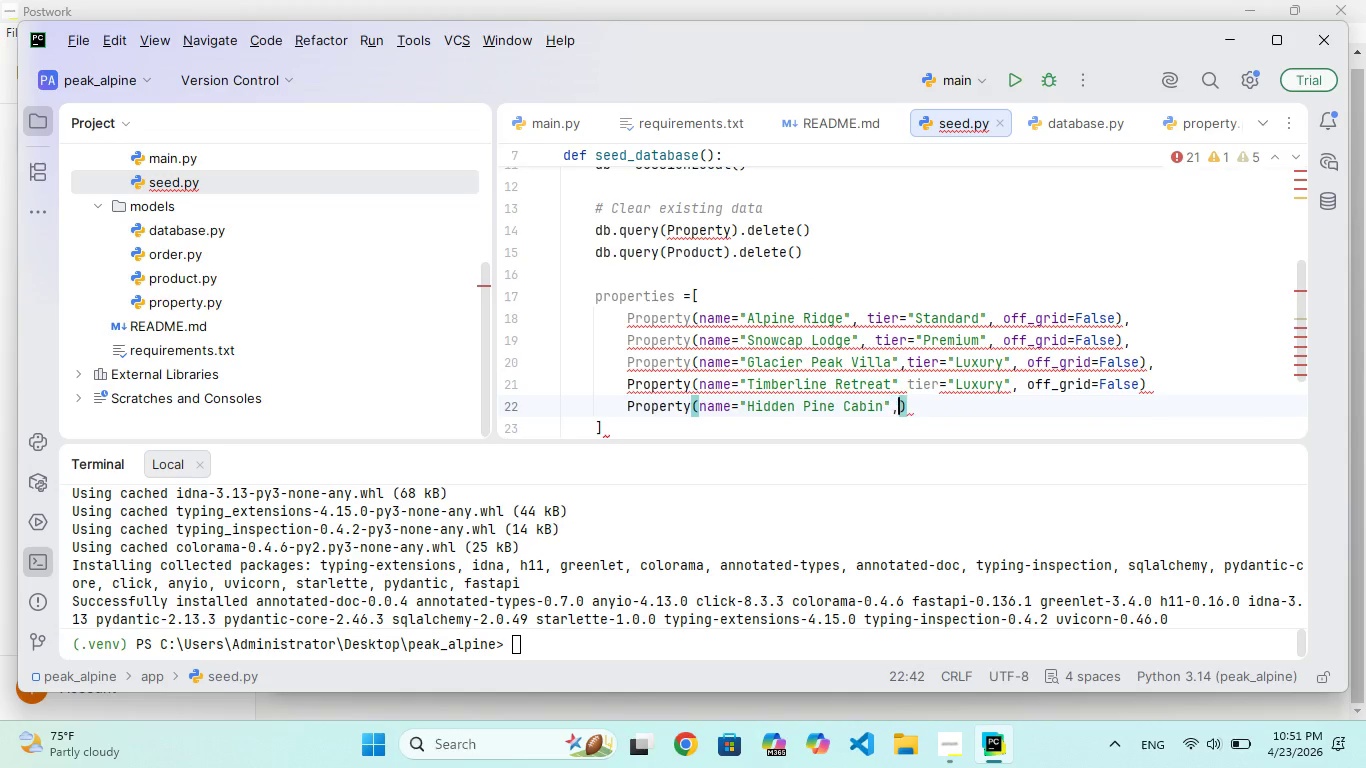 
type(, tie)
 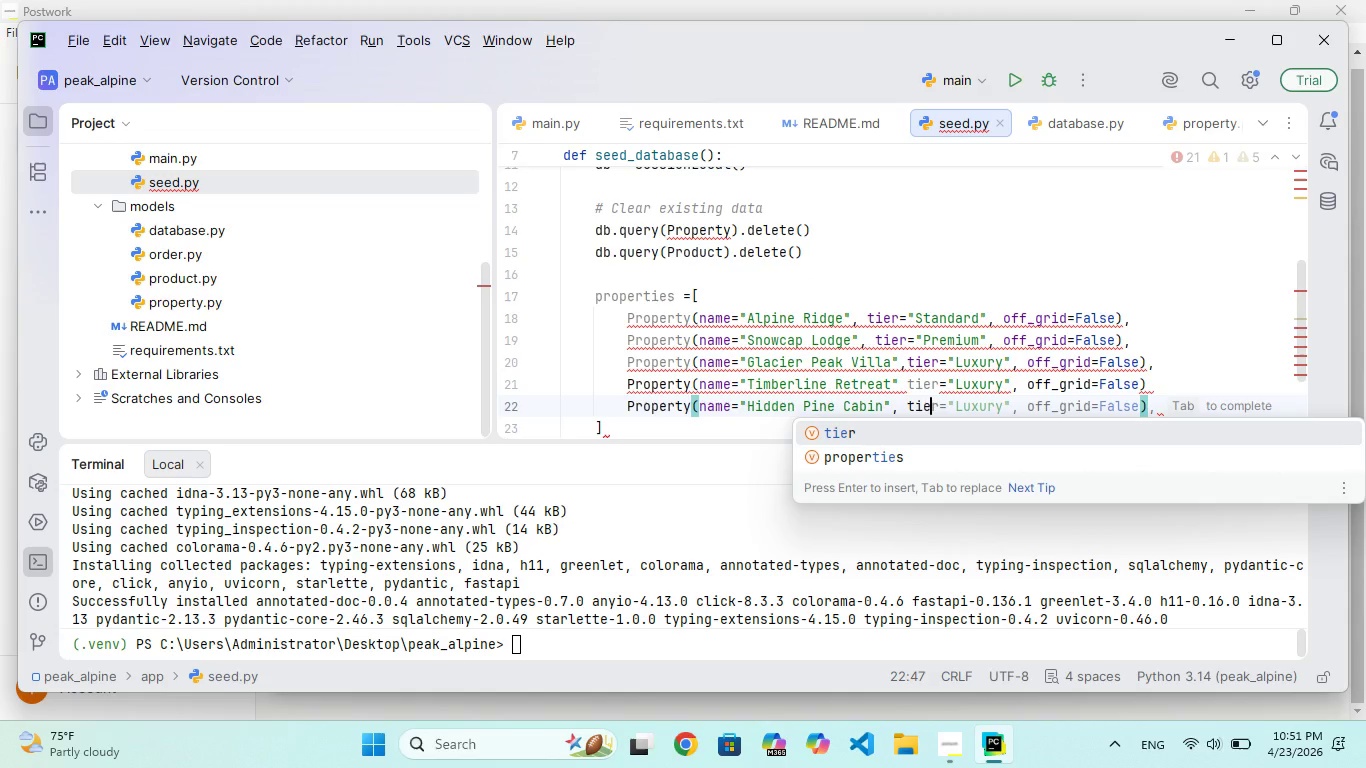 
wait(9.44)
 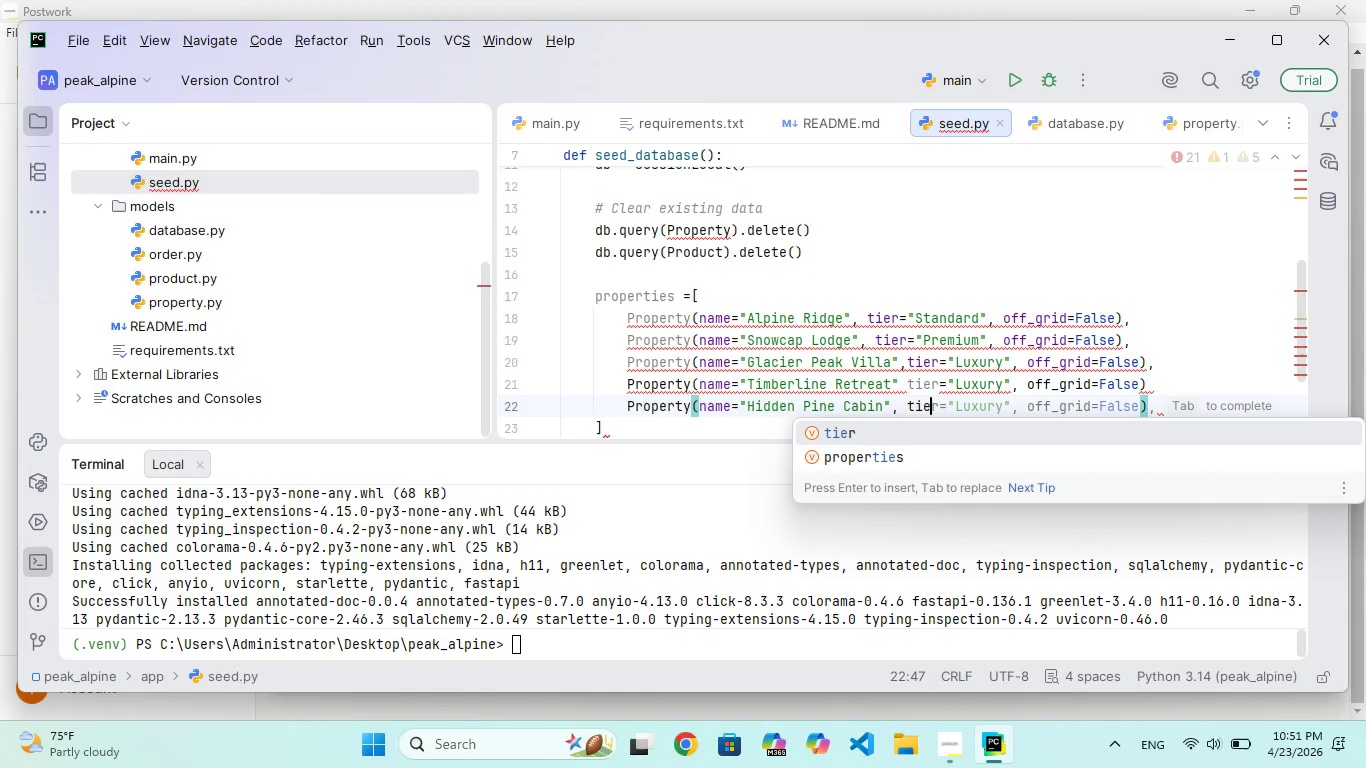 
type(r="Standrd)
 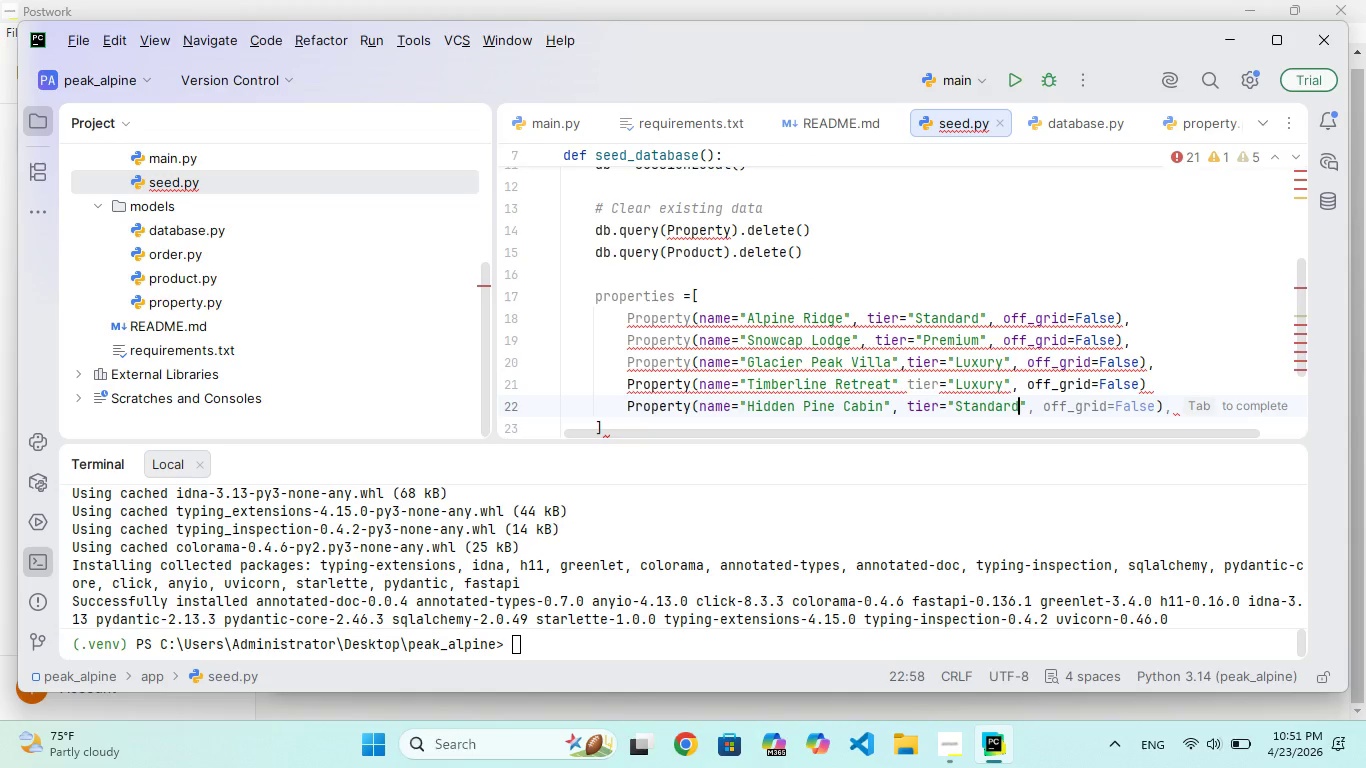 
key(ArrowRight)
 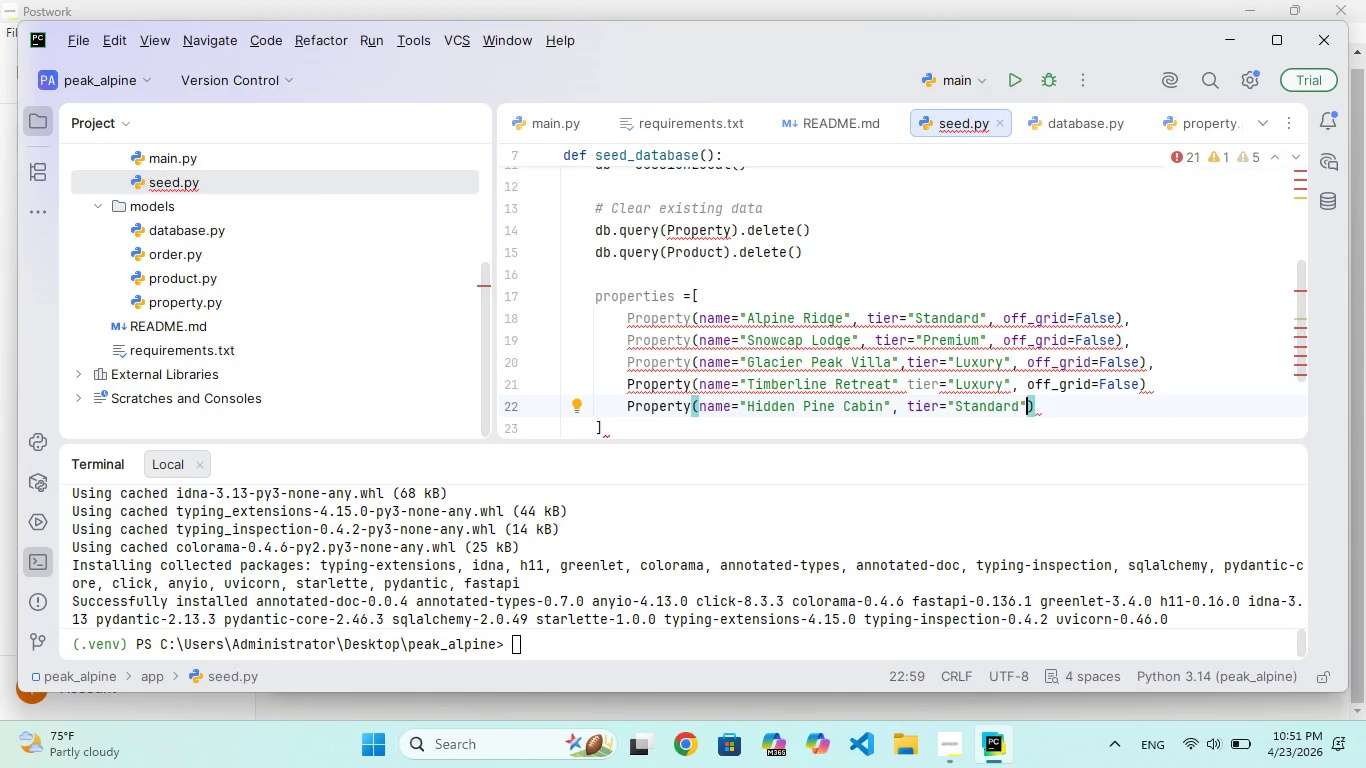 
type(, off_grid_)
 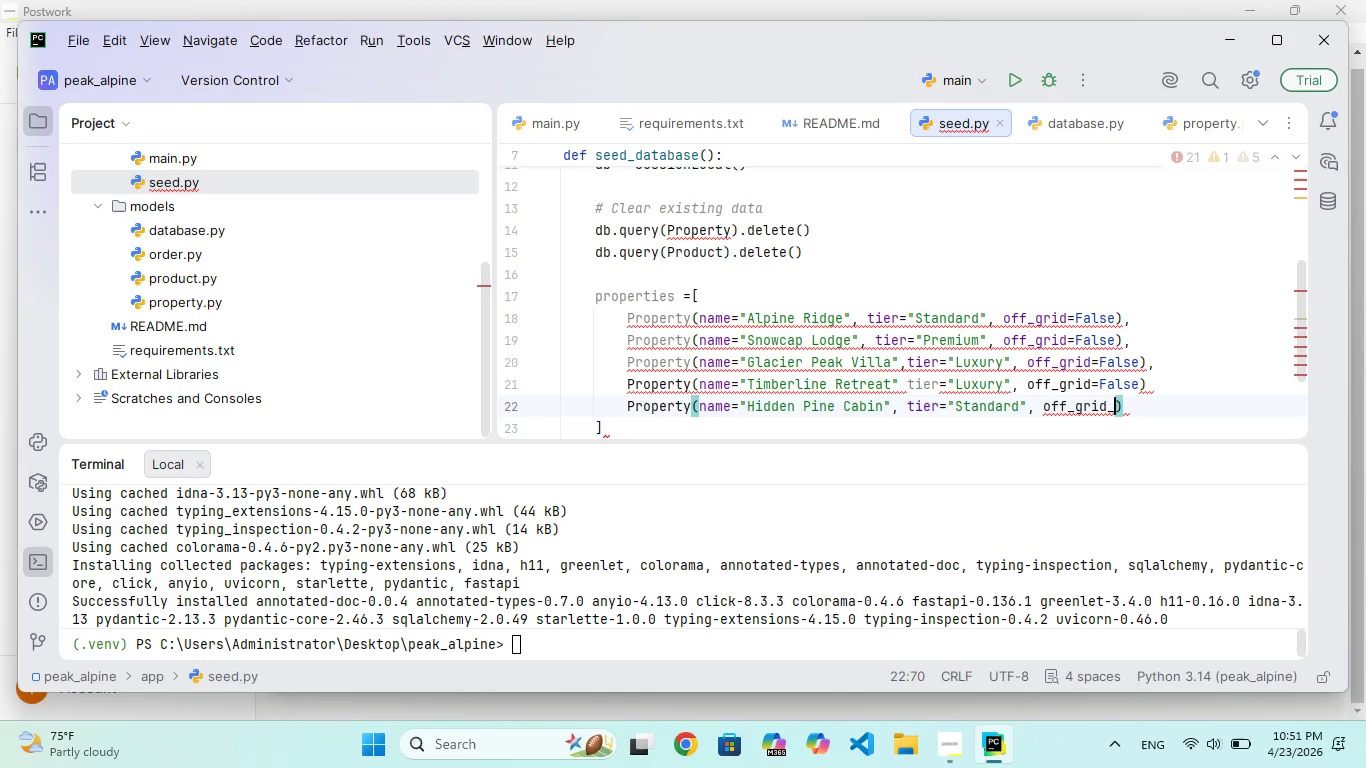 
key(Backspace)
type(=False)
 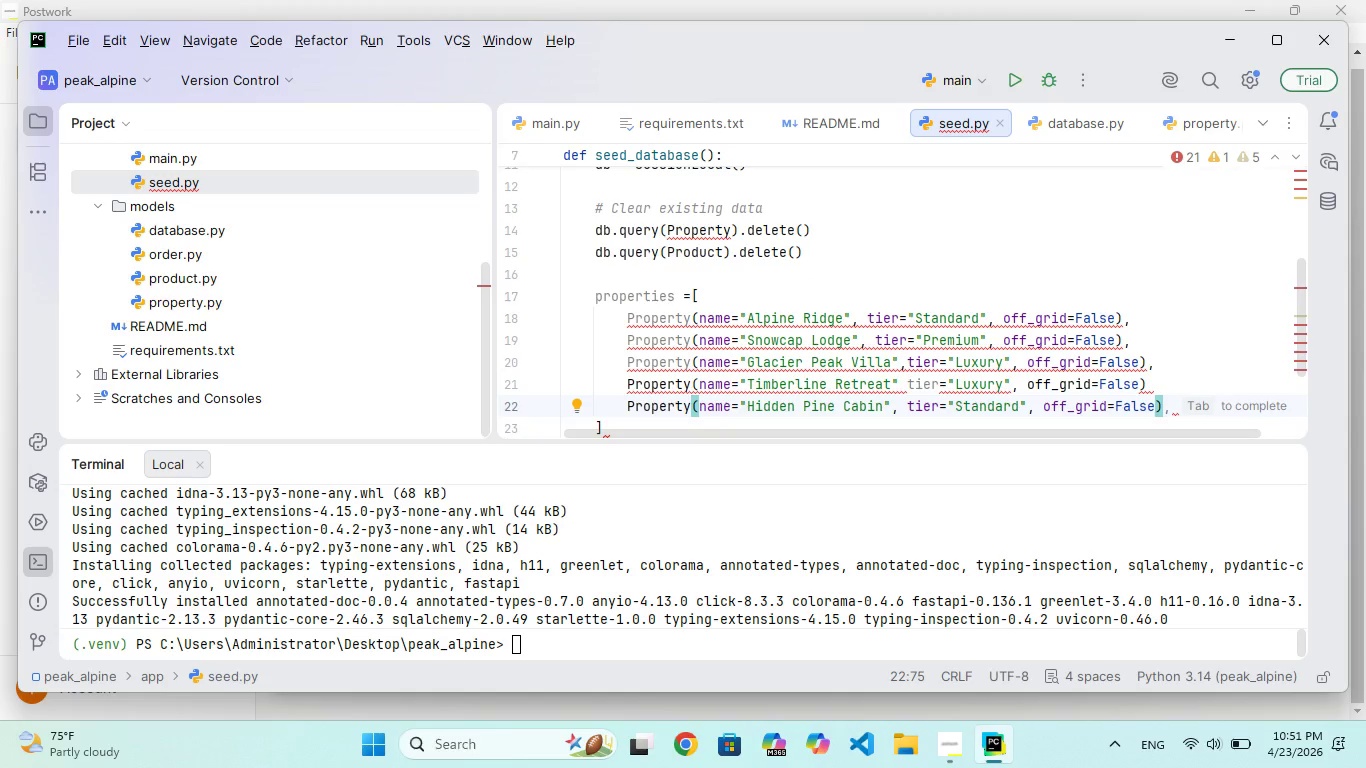 
key(ArrowRight)
 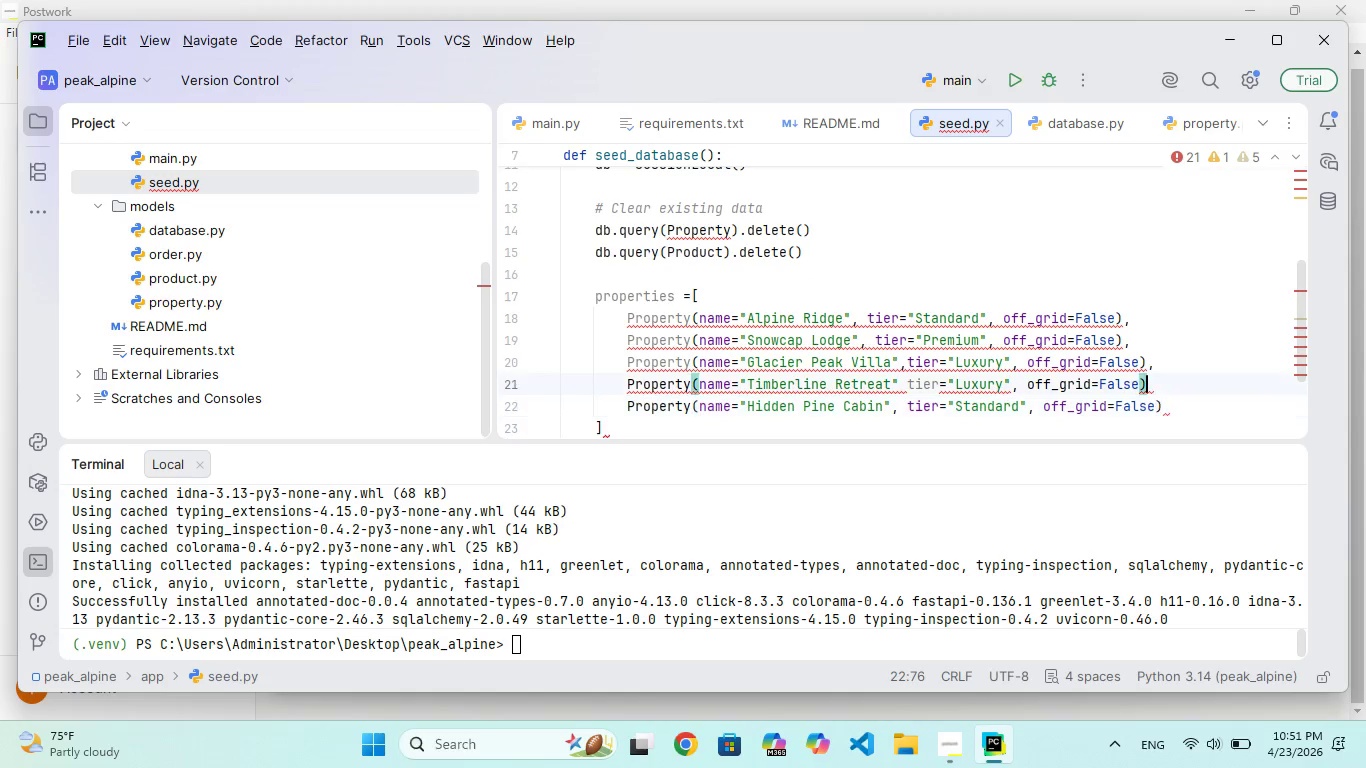 
key(ArrowUp)
 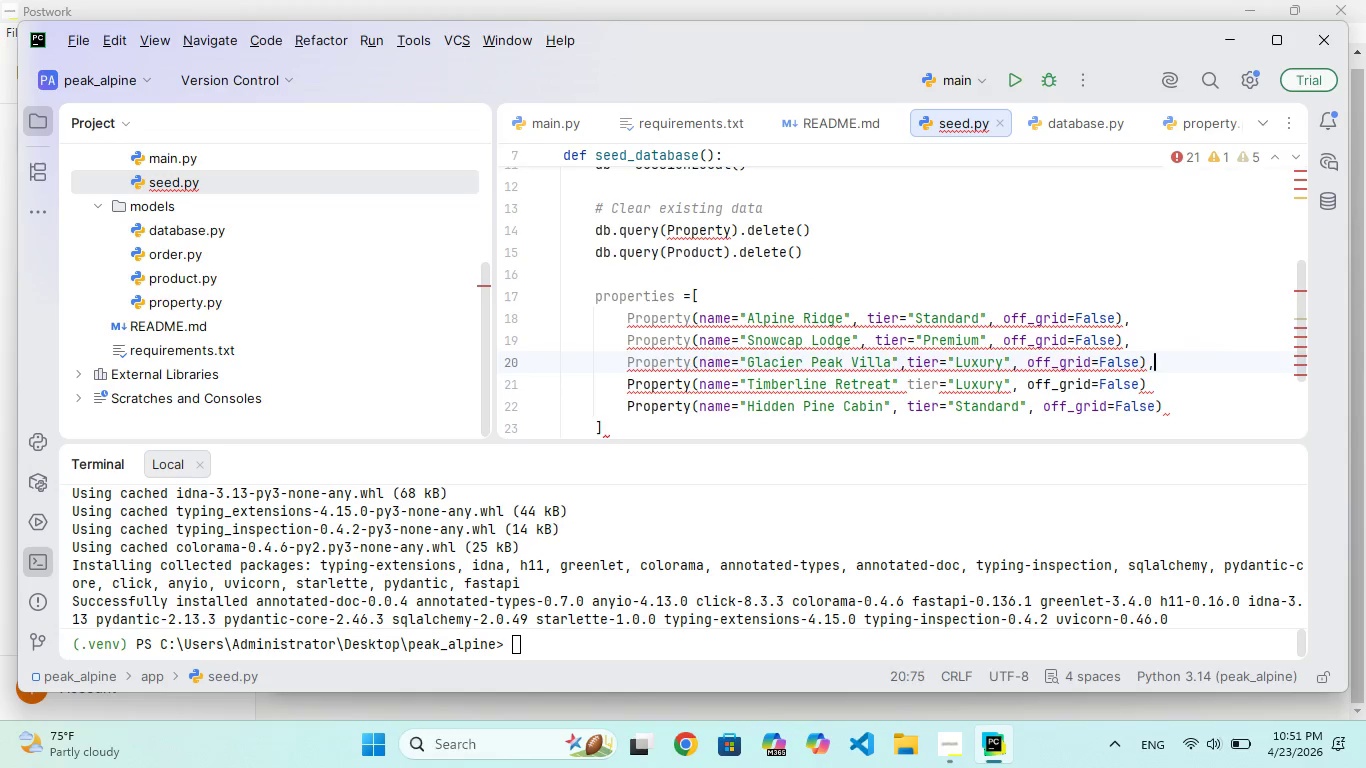 
key(ArrowUp)